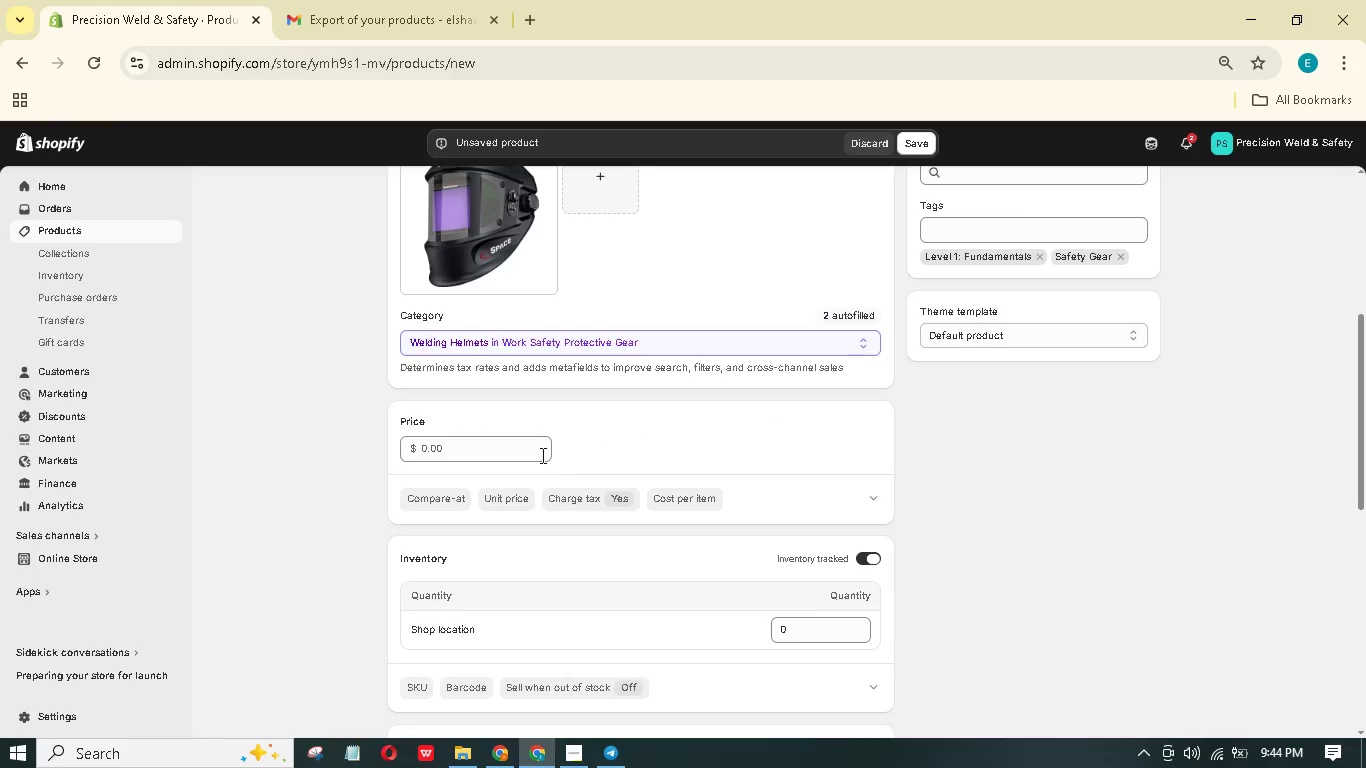 
left_click([495, 451])
 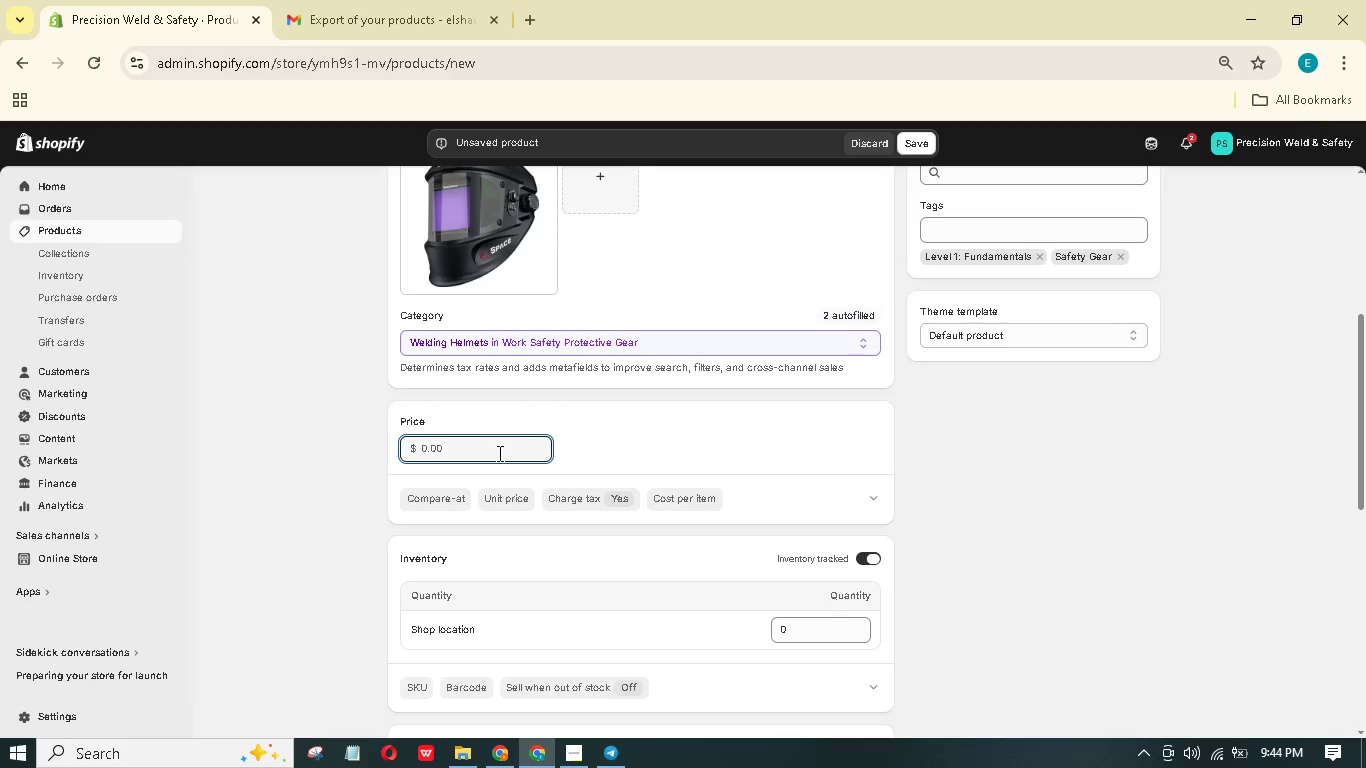 
left_click([689, 487])
 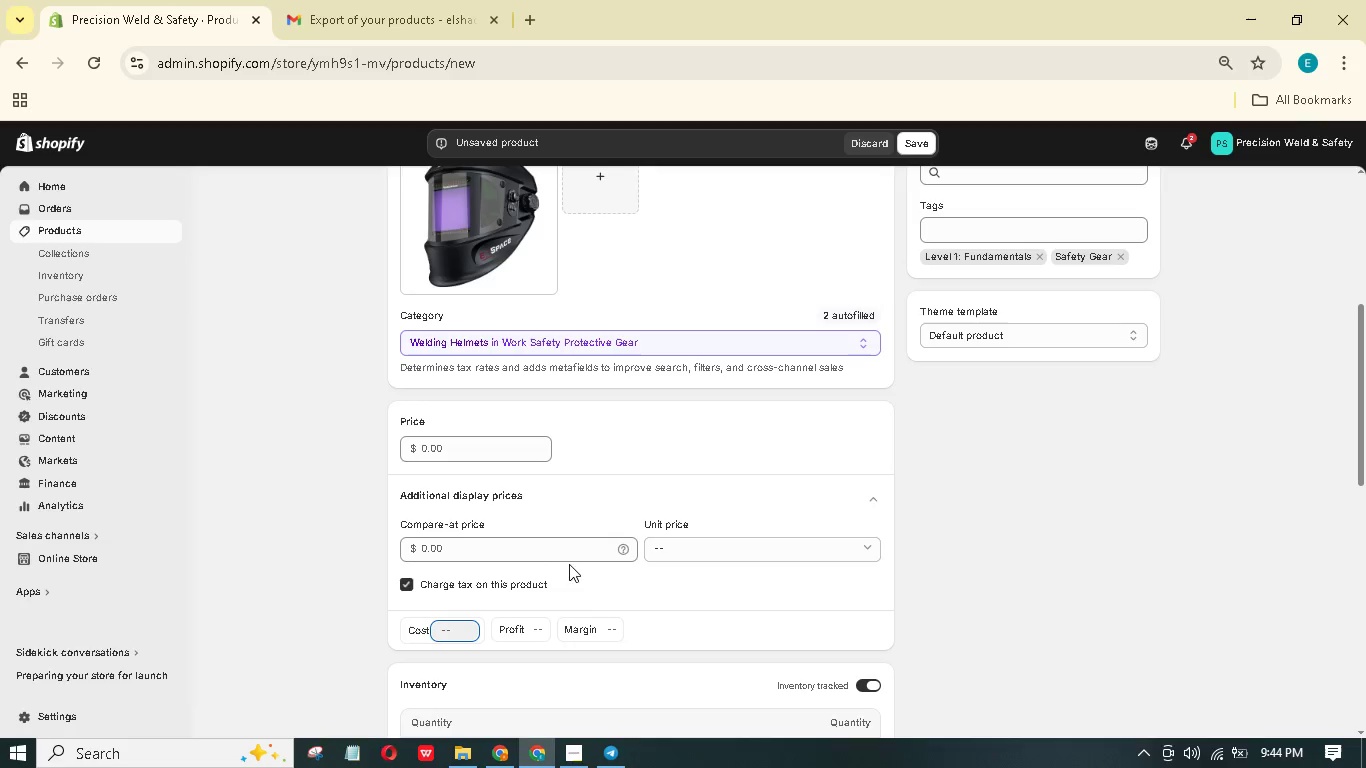 
left_click([532, 550])
 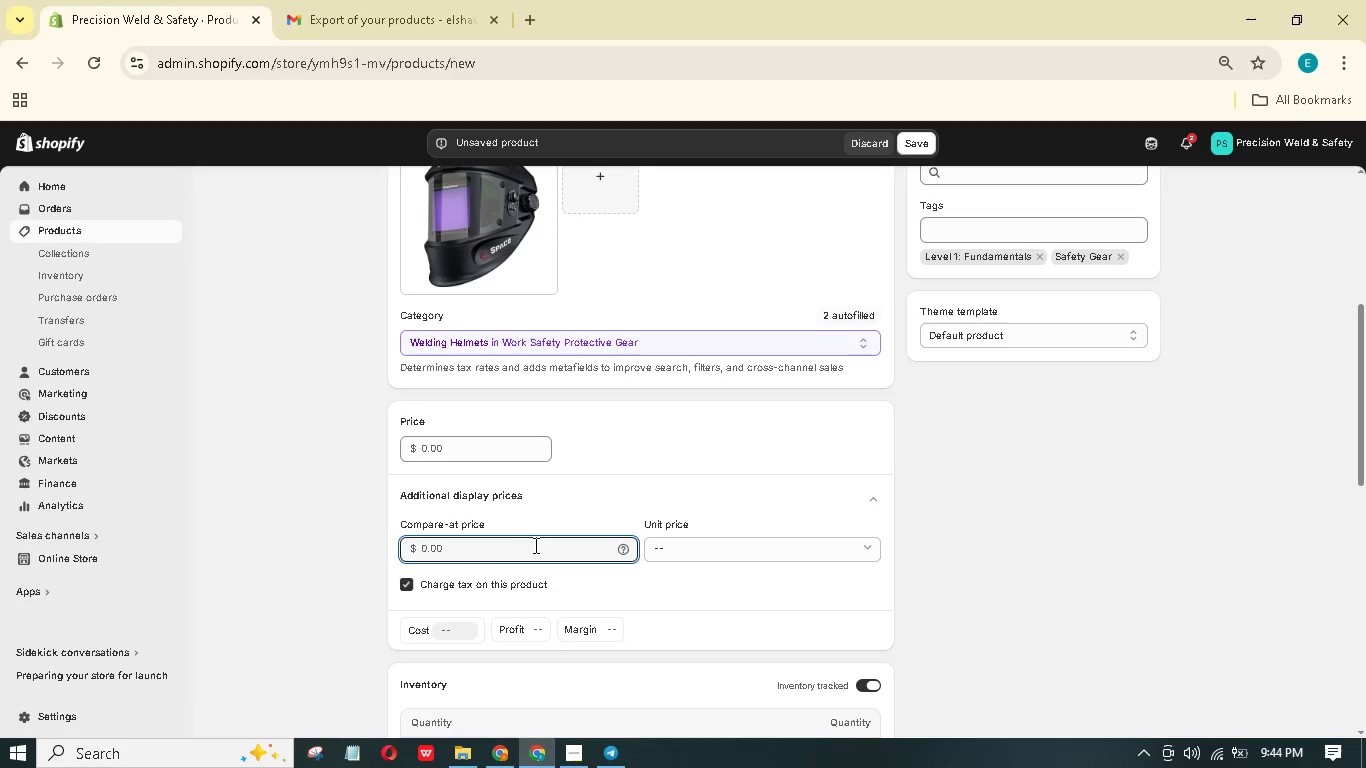 
key(Numpad1)
 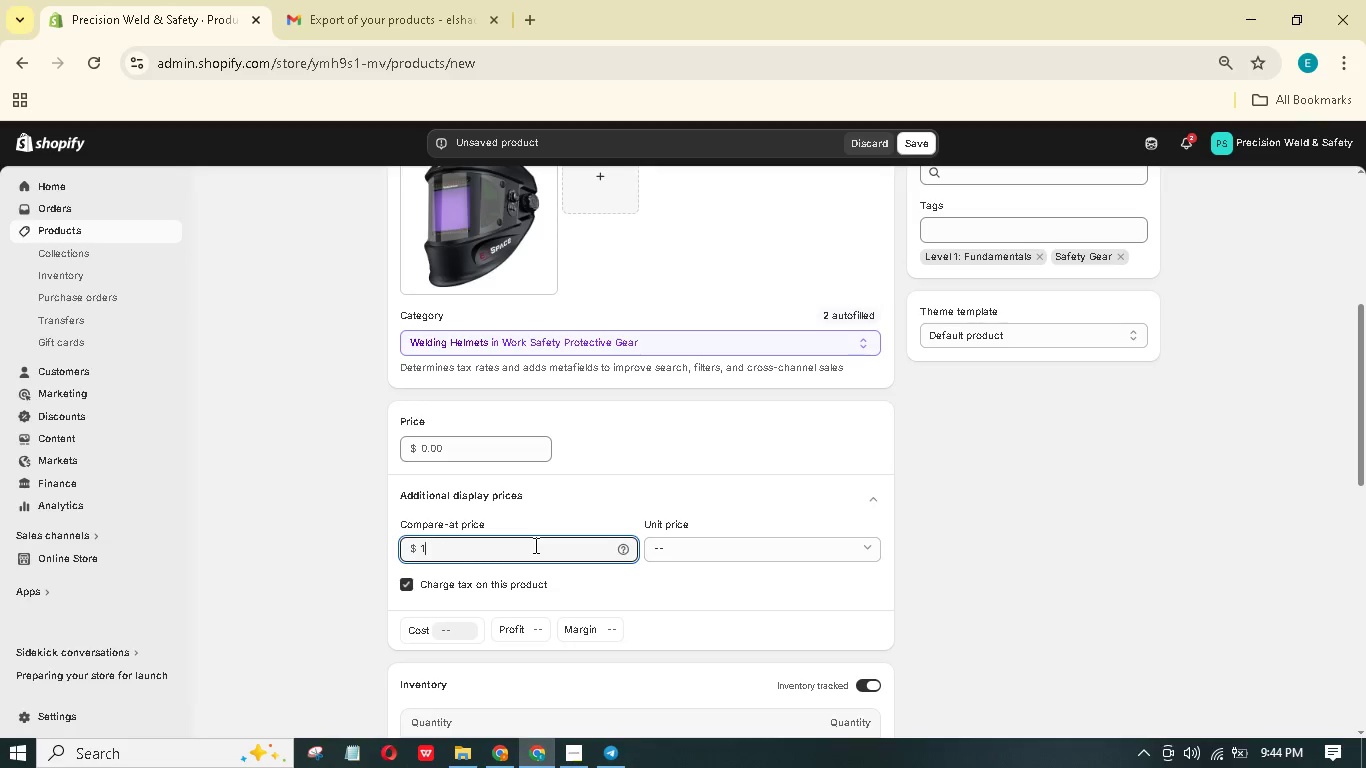 
key(Numpad2)
 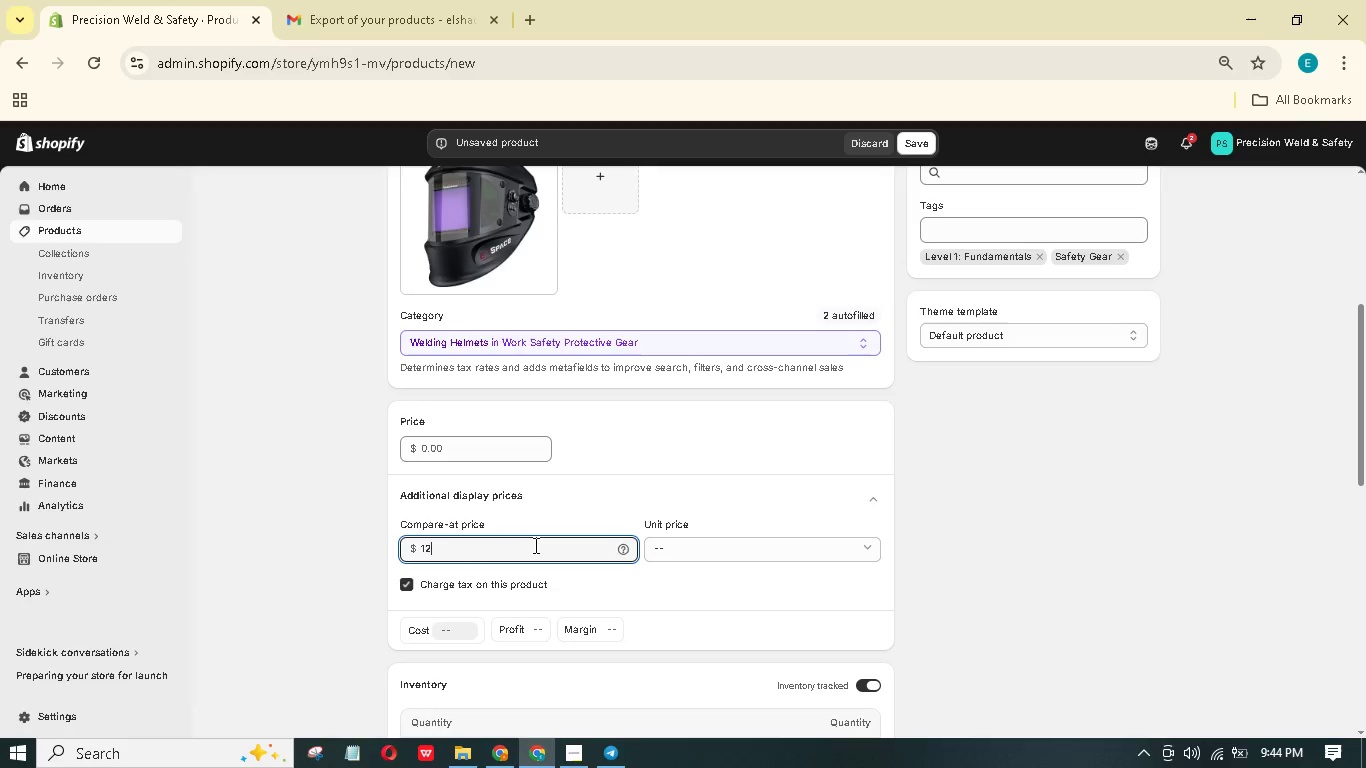 
key(Numpad0)
 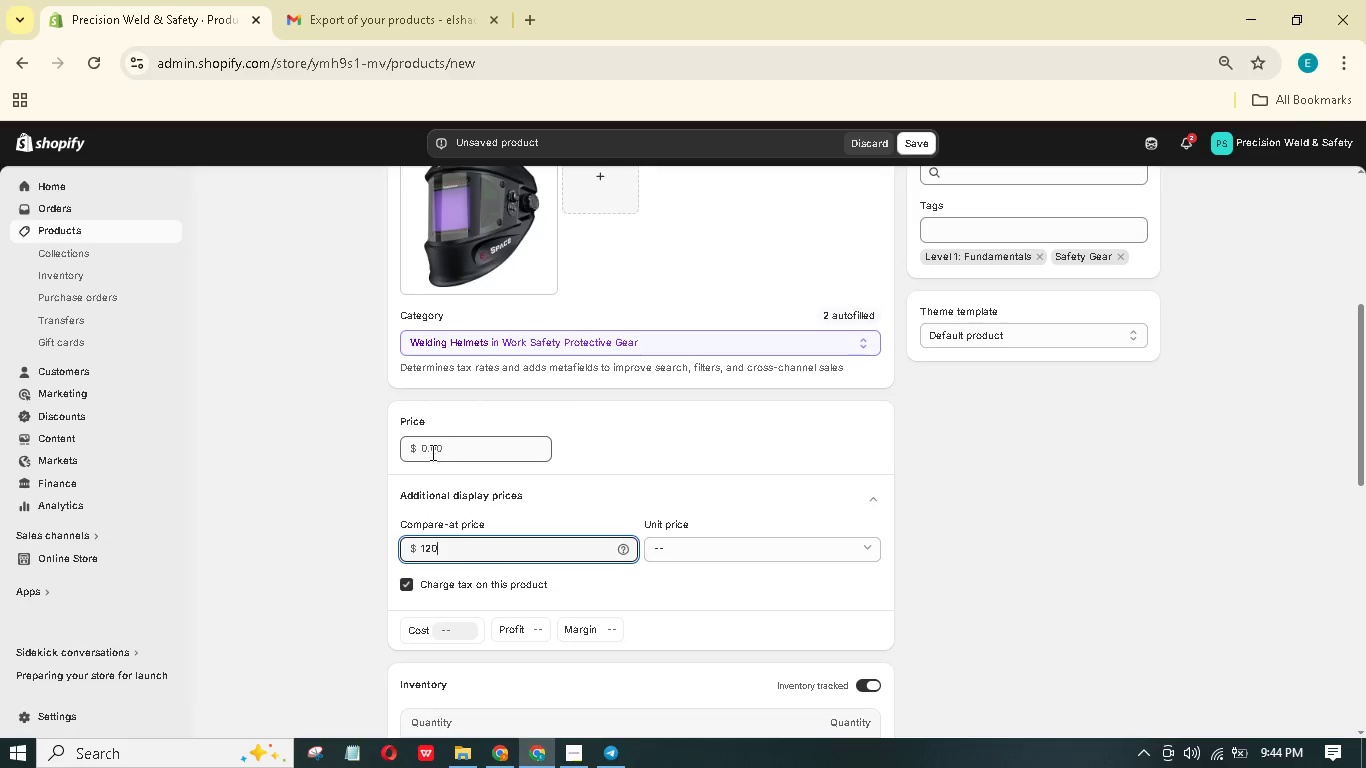 
left_click([443, 456])
 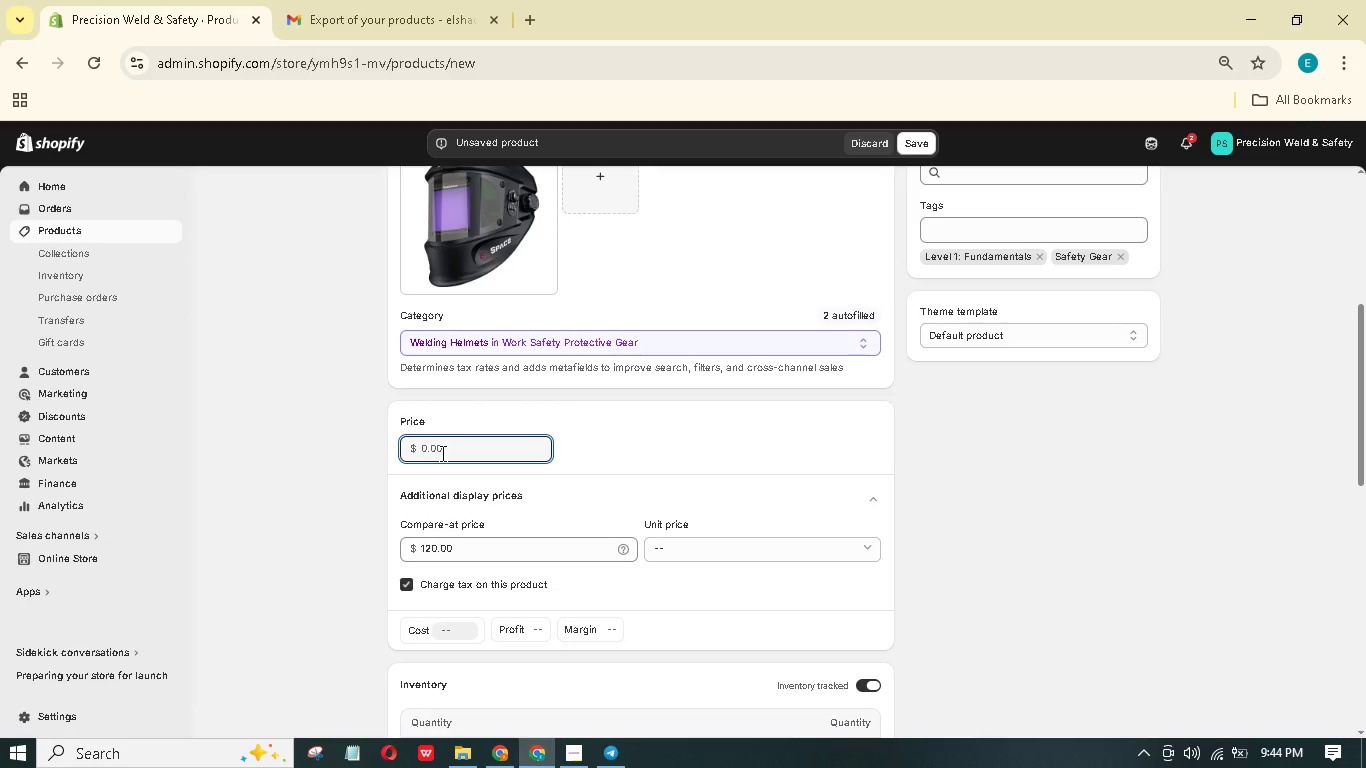 
key(Numpad1)
 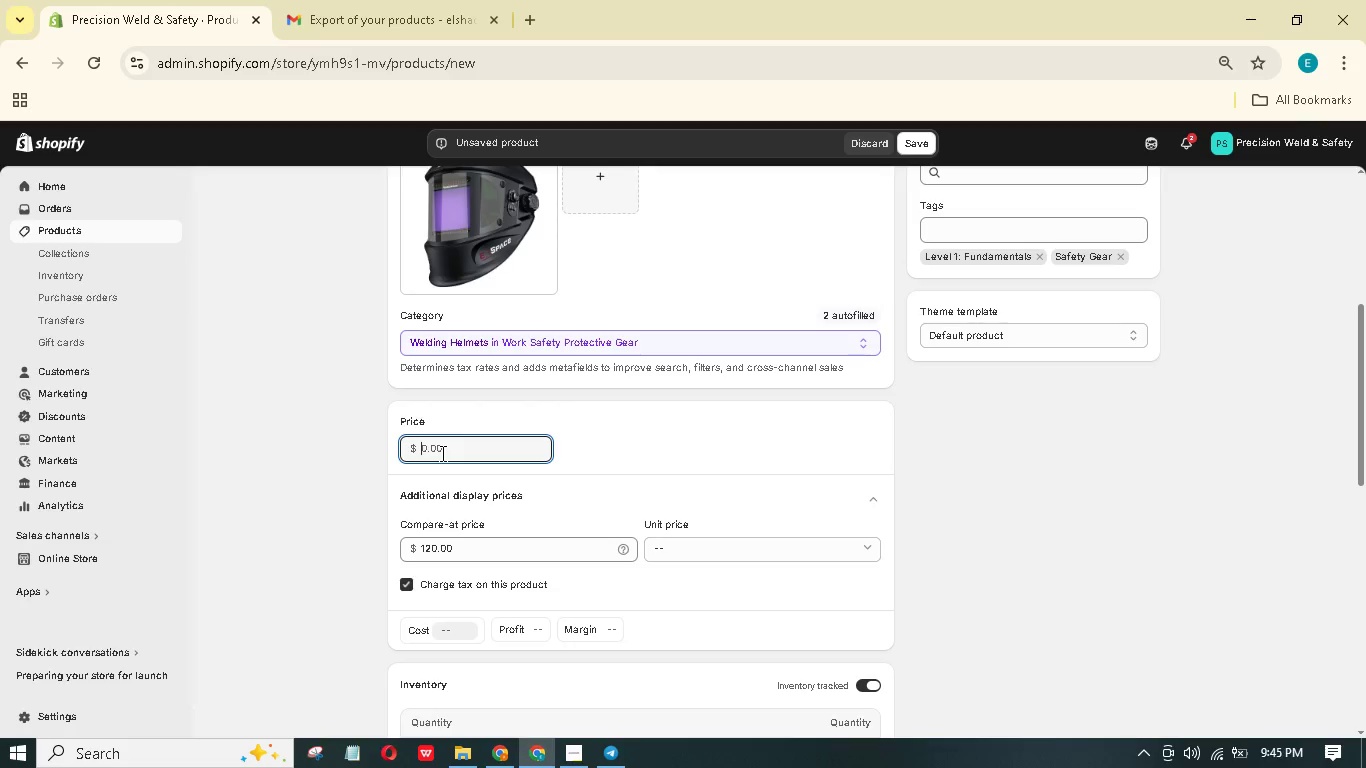 
key(Numpad5)
 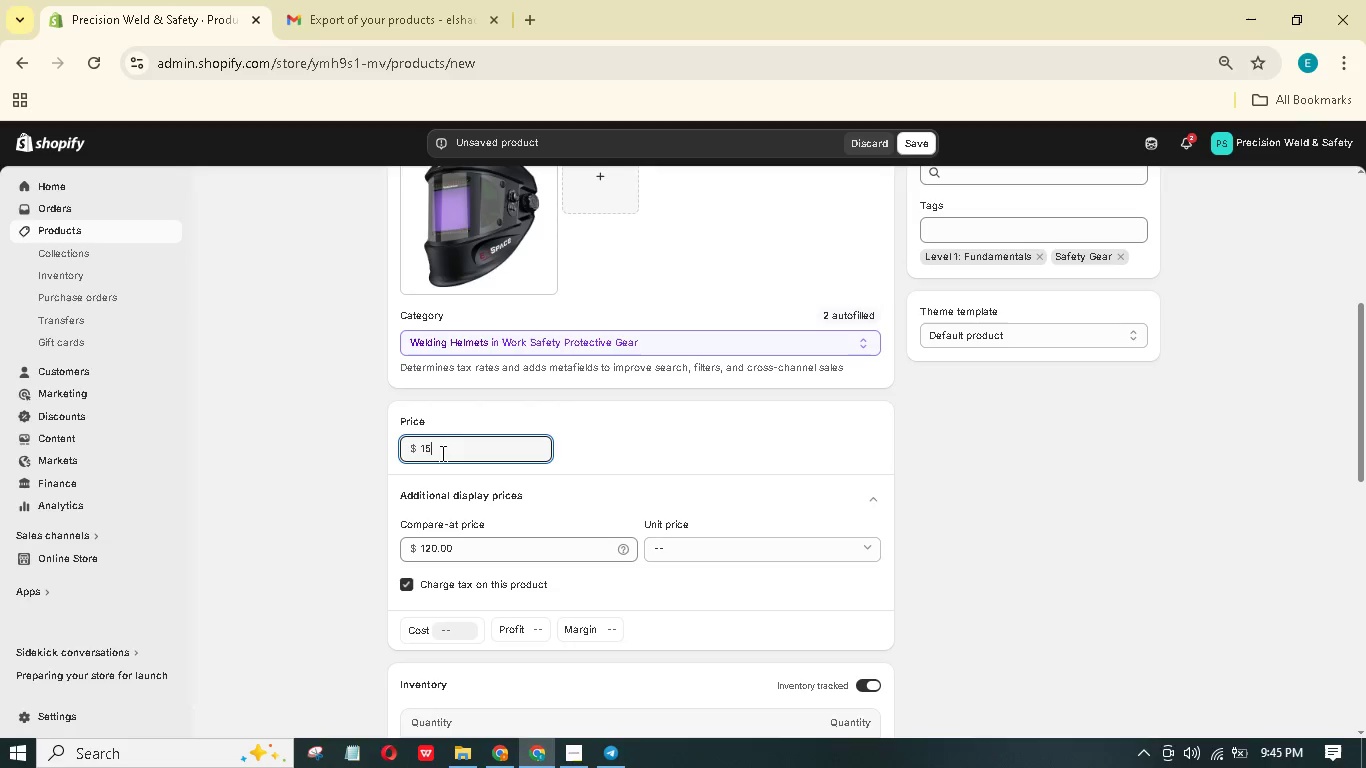 
key(Numpad0)
 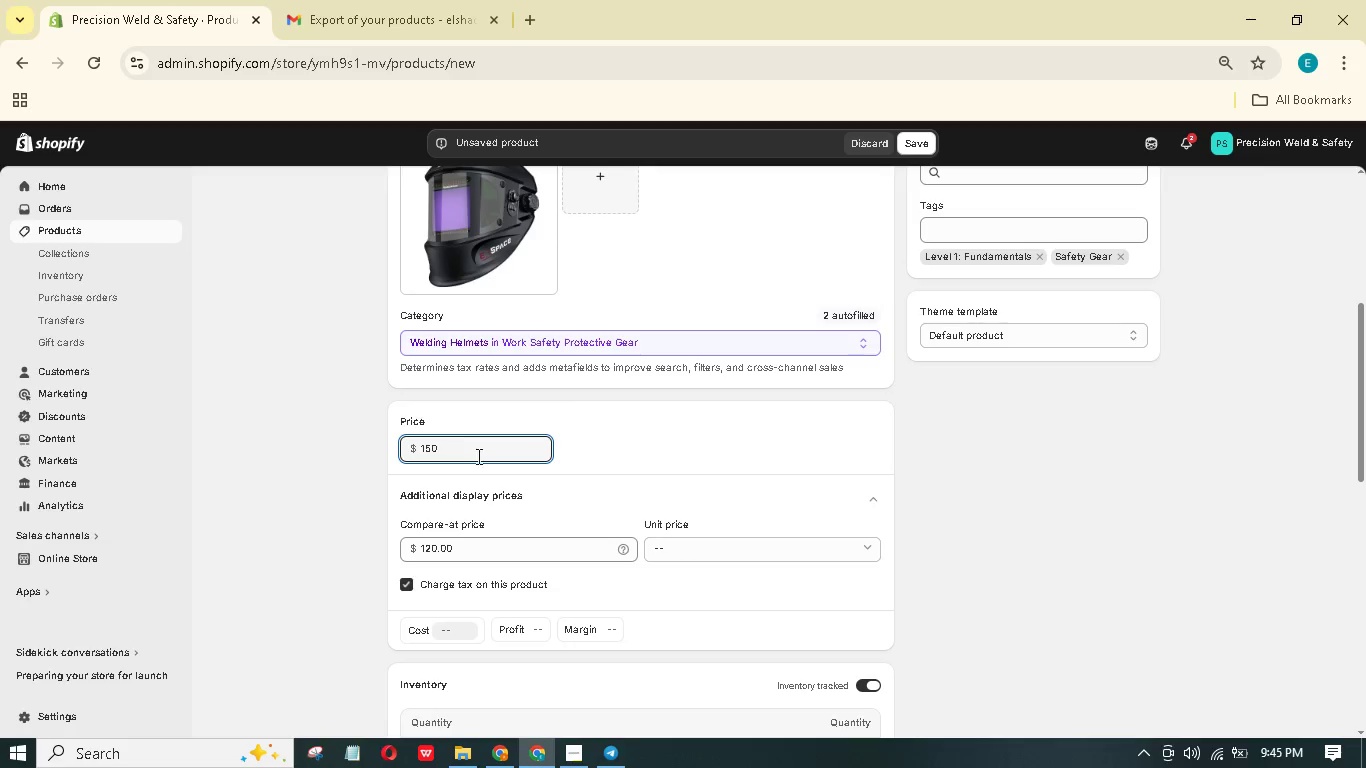 
left_click([727, 436])
 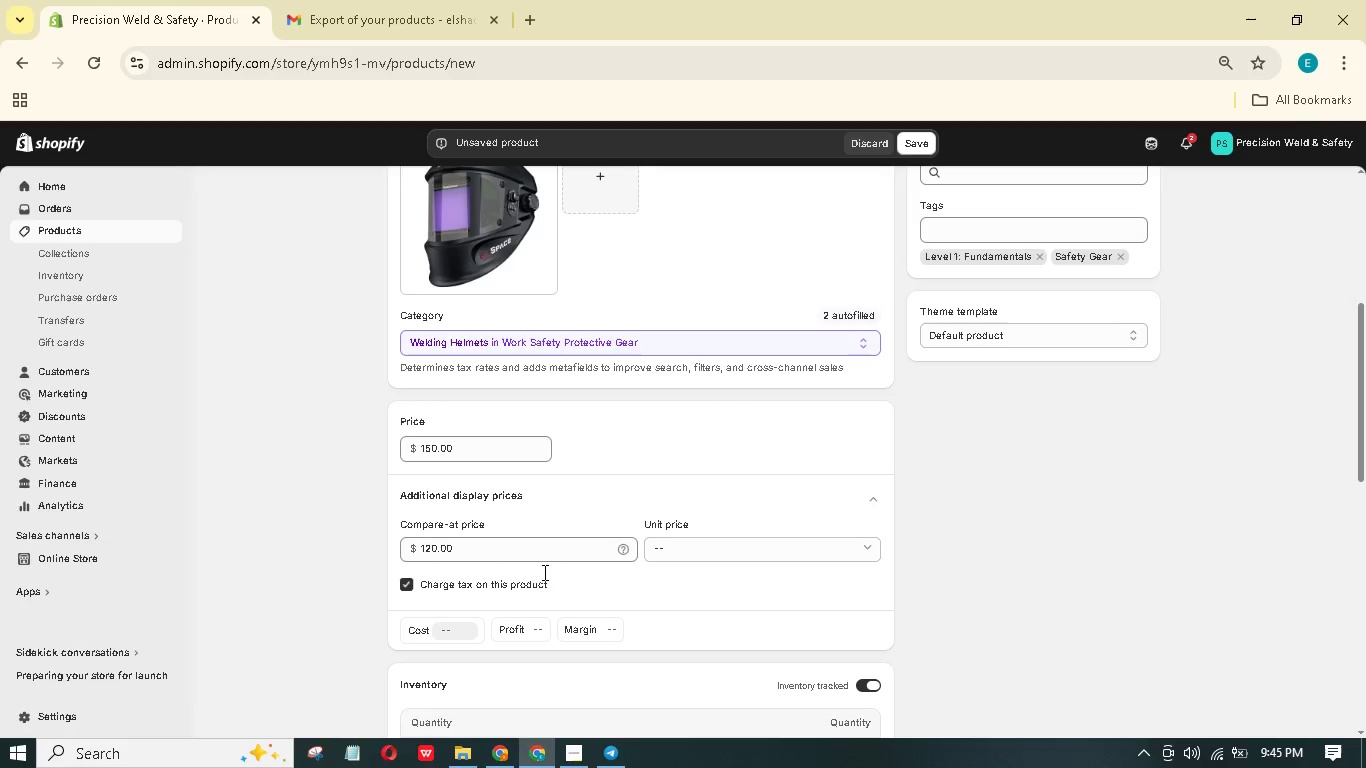 
left_click([516, 626])
 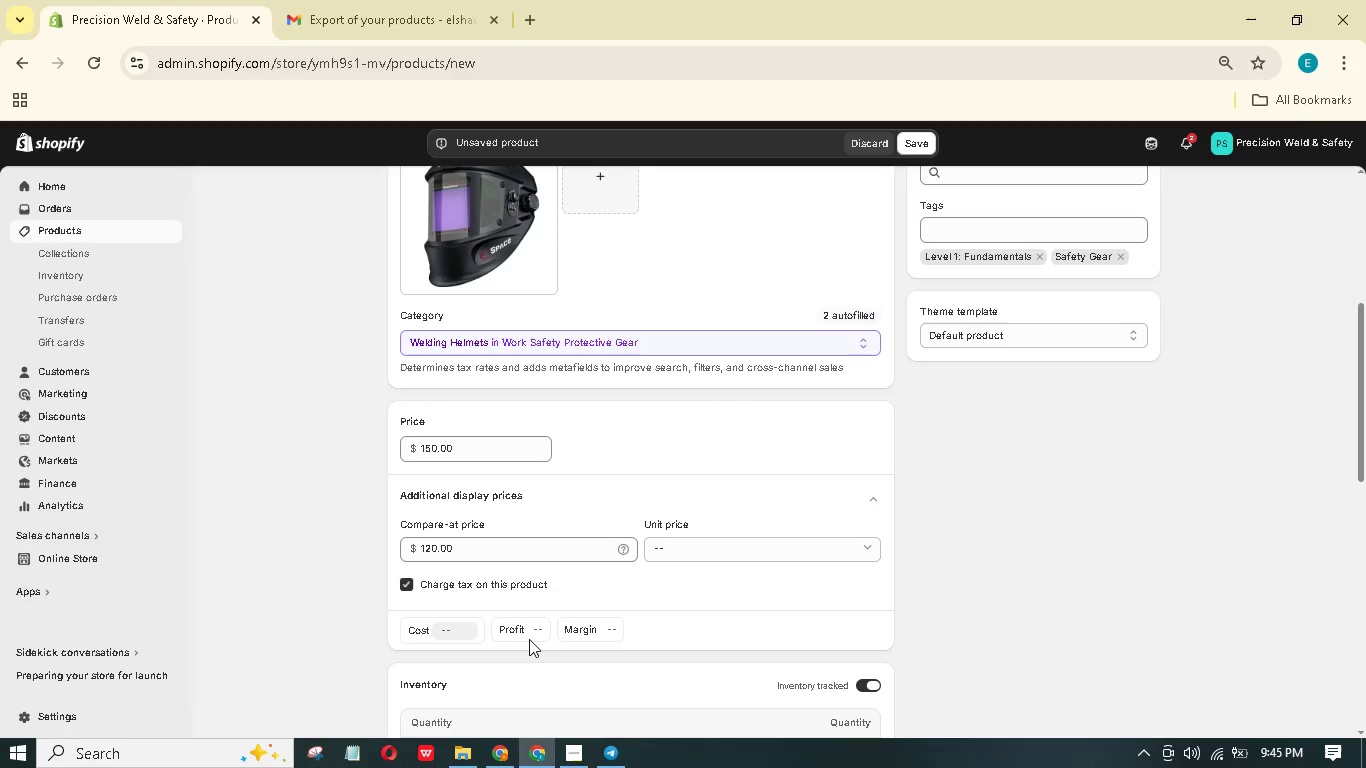 
left_click([536, 631])
 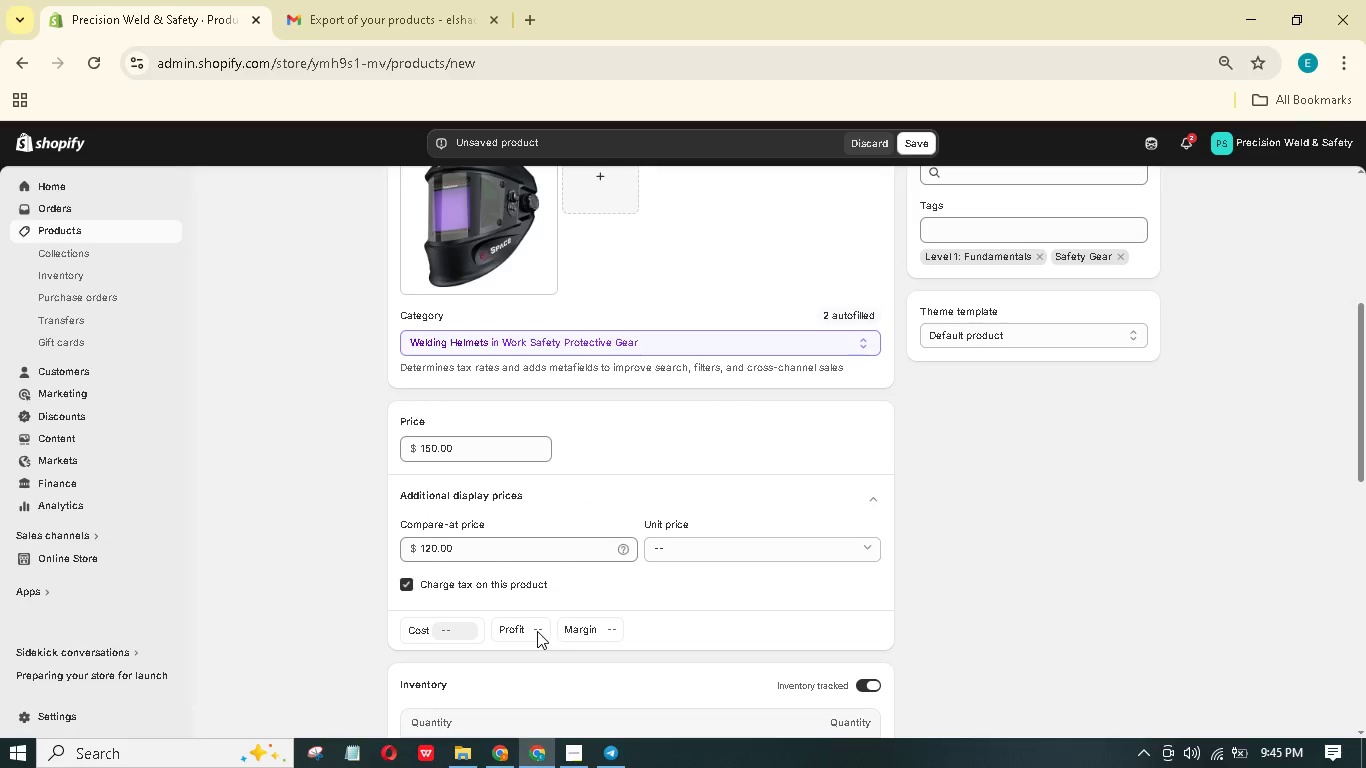 
left_click([537, 631])
 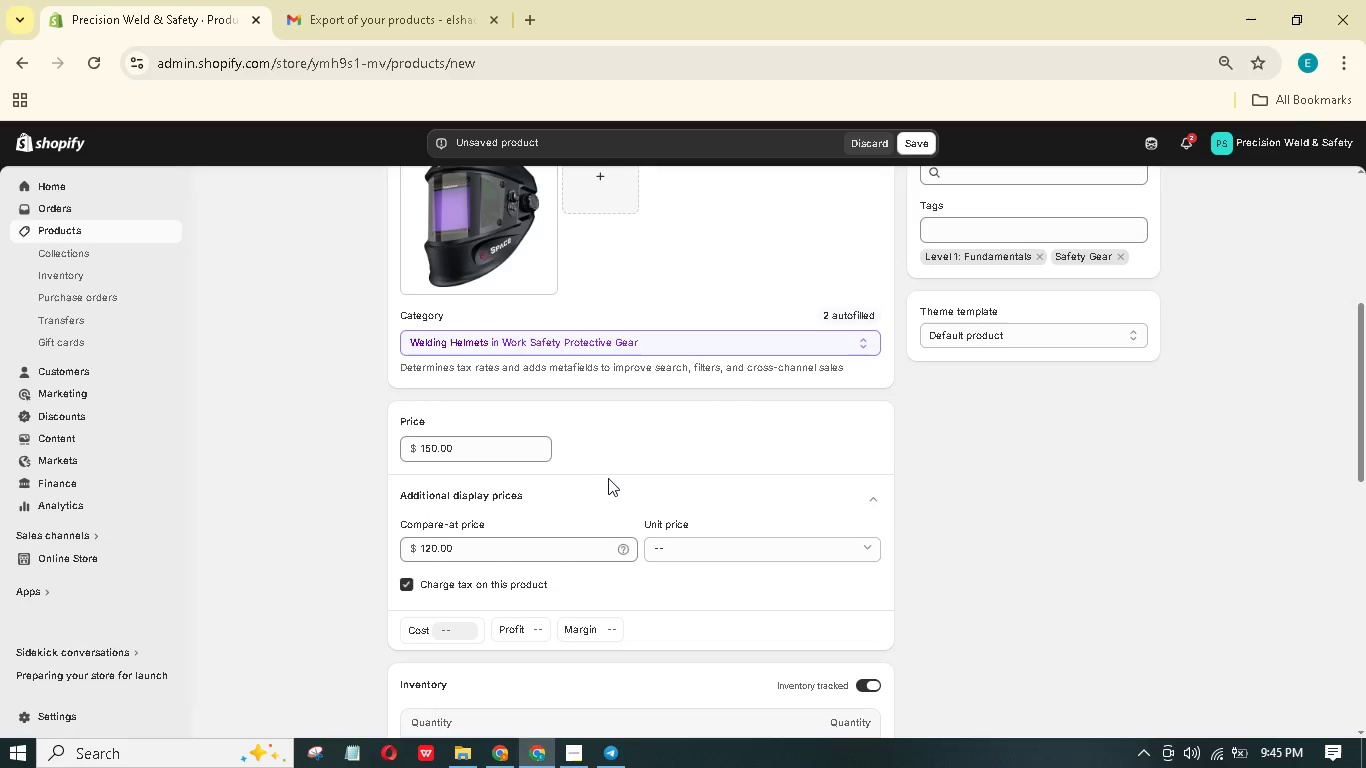 
left_click([610, 474])
 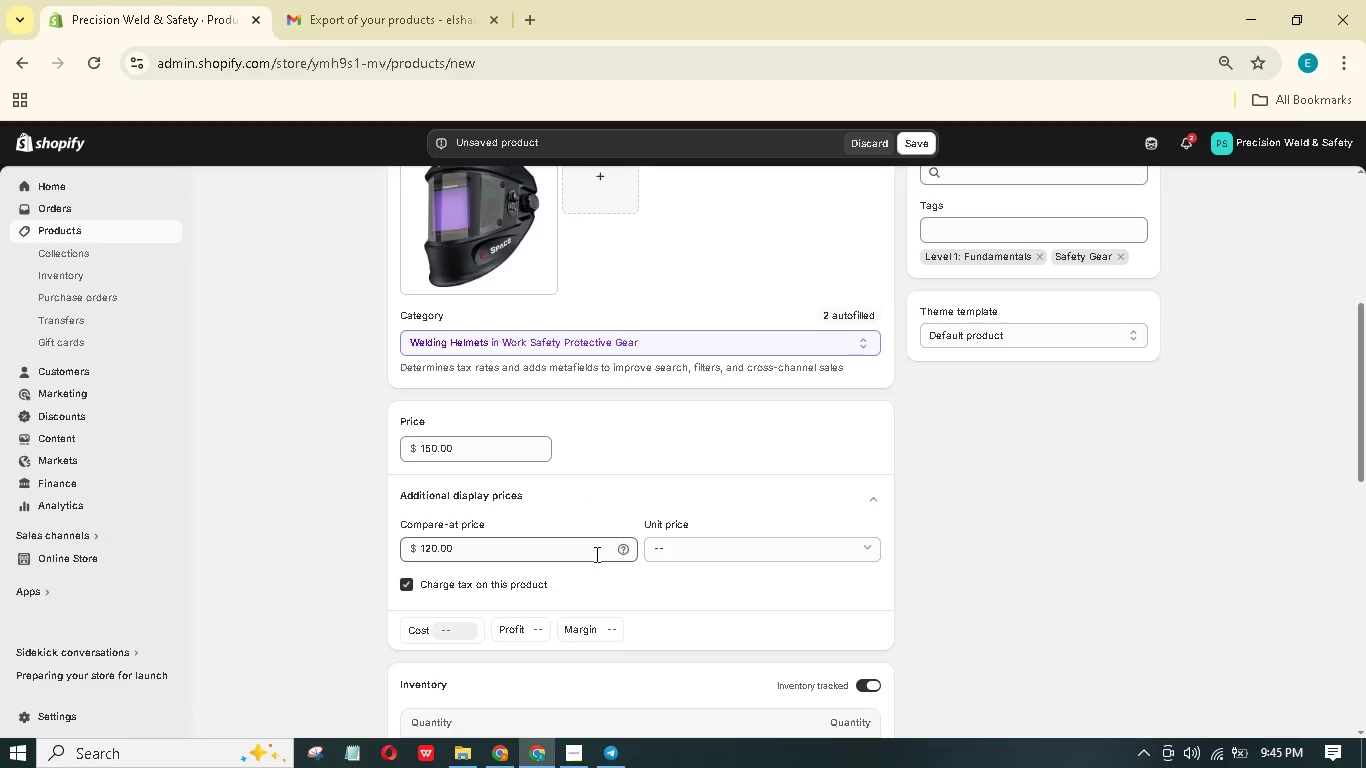 
left_click([595, 554])
 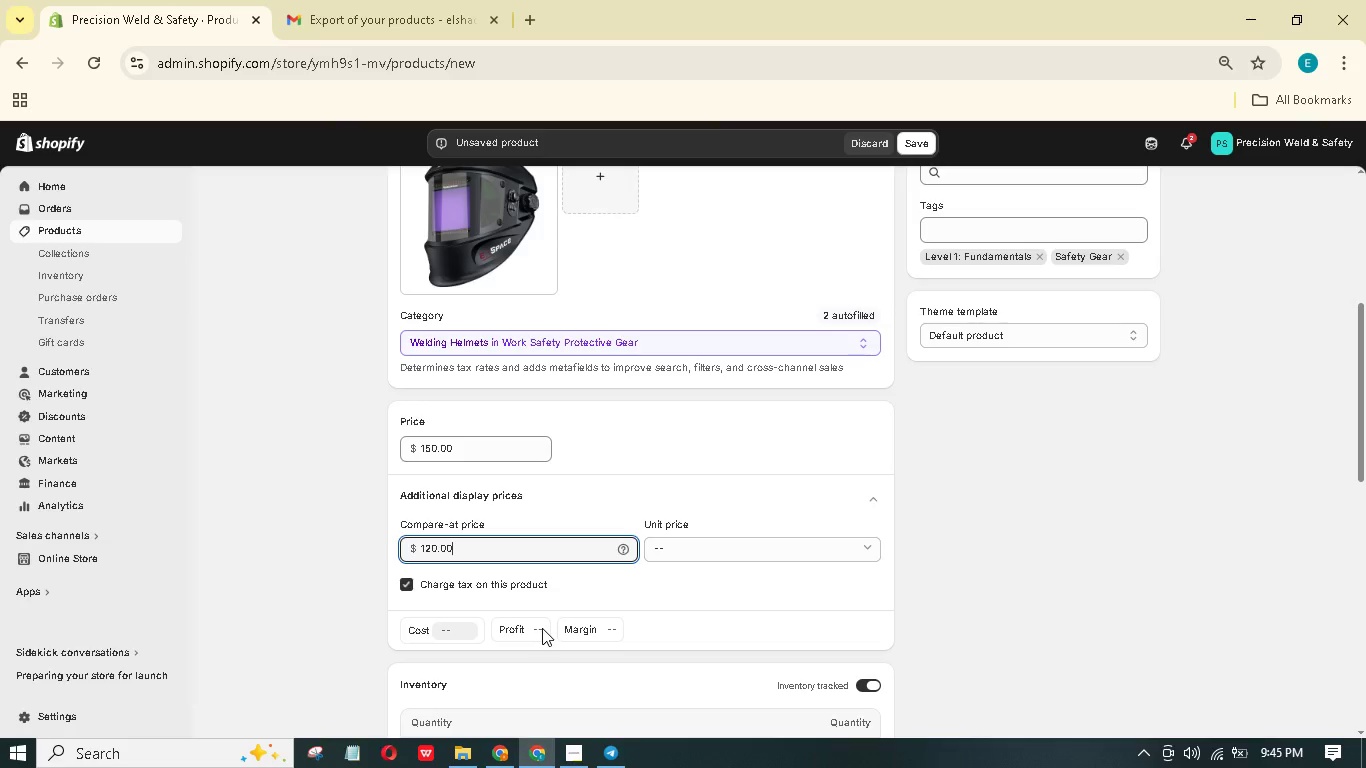 
left_click([541, 628])
 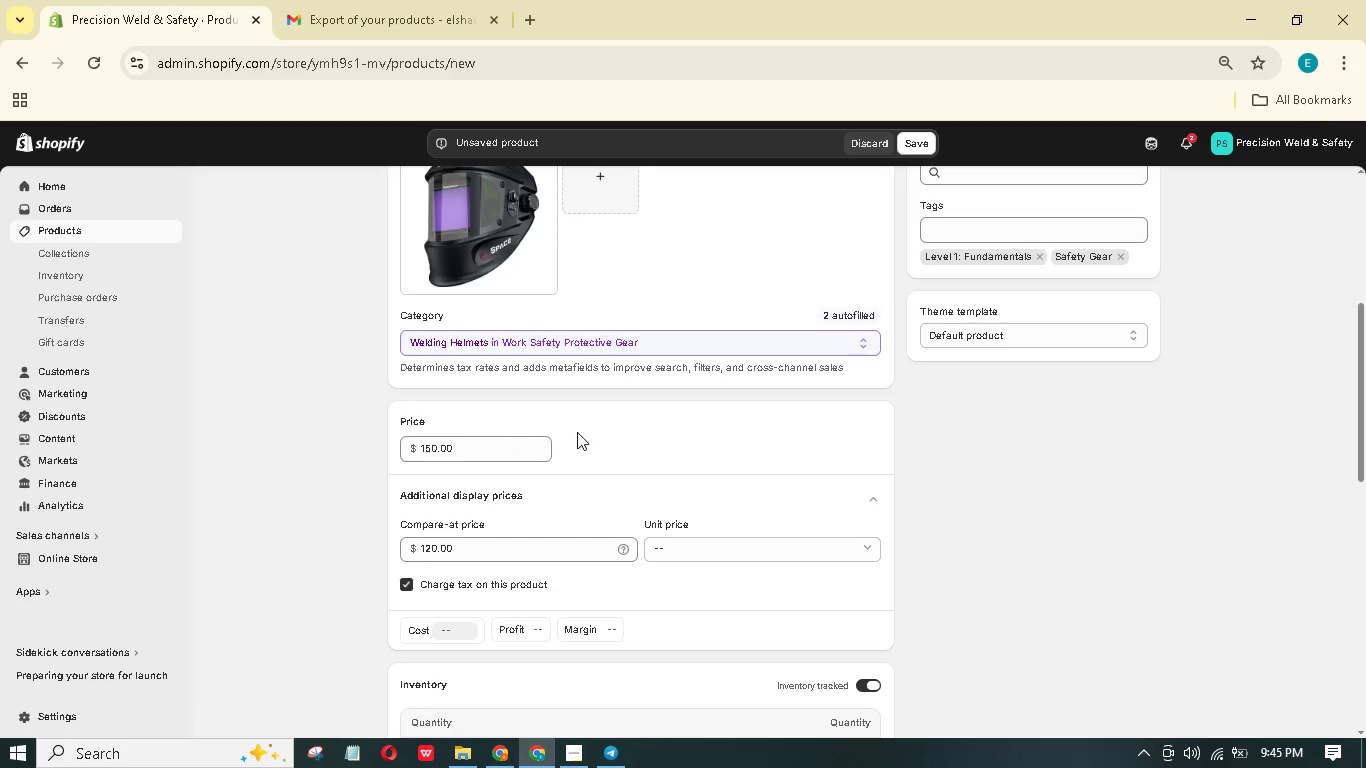 
scroll: coordinate [591, 444], scroll_direction: down, amount: 5.0
 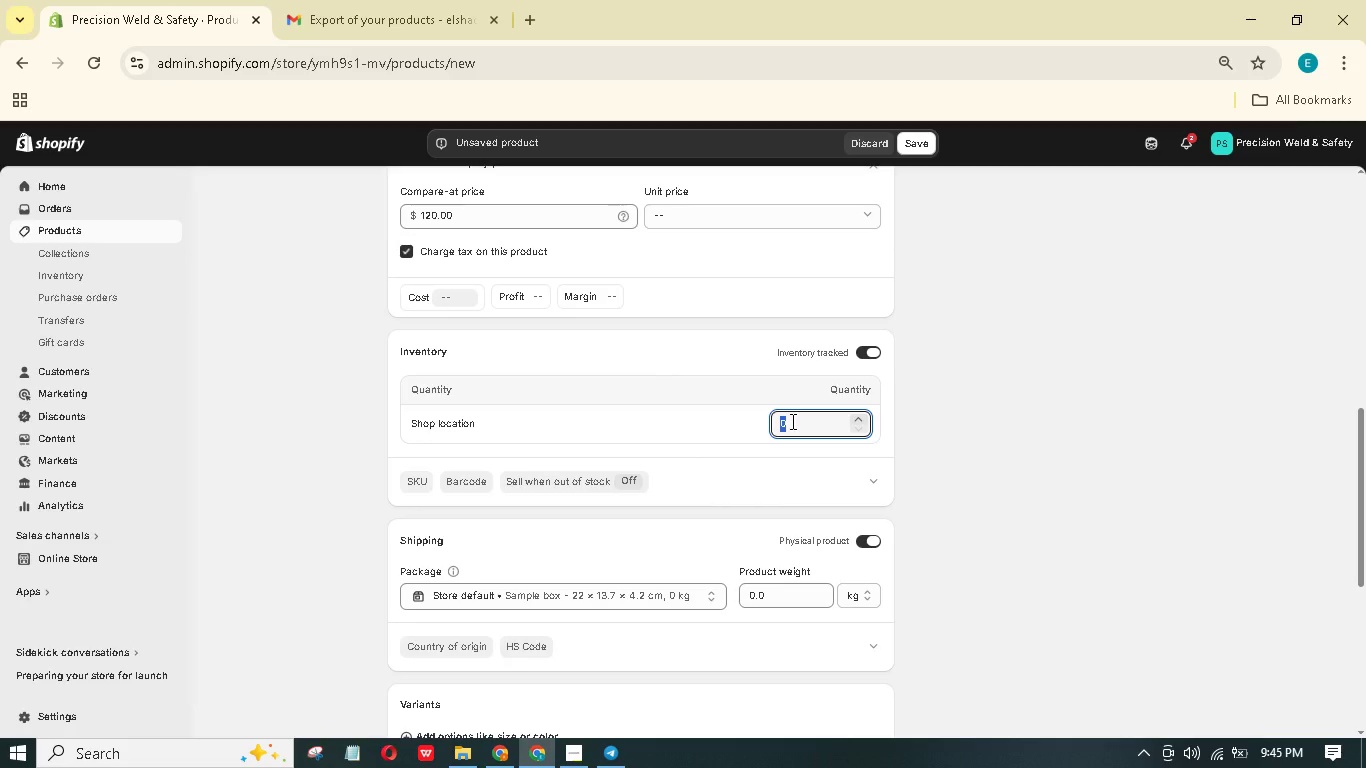 
key(Numpad5)
 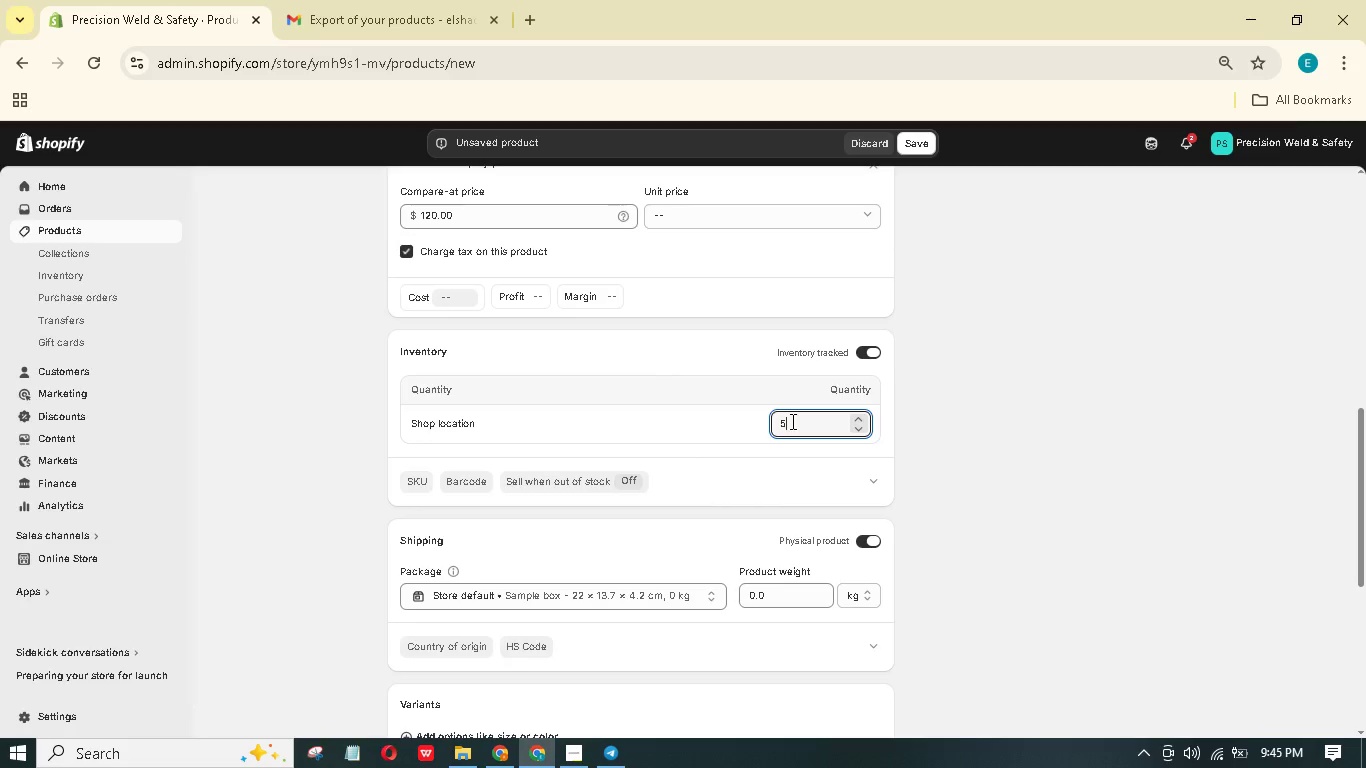 
key(Numpad0)
 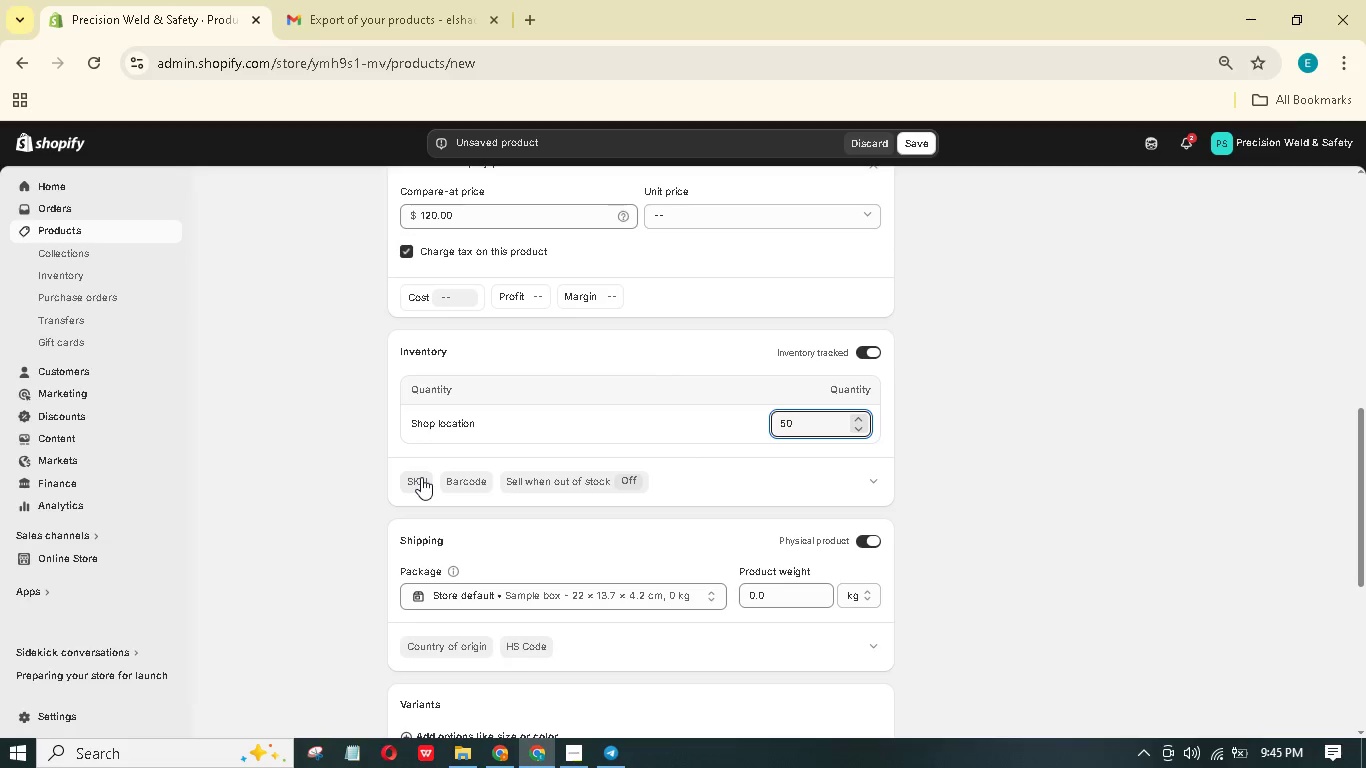 
left_click([421, 477])
 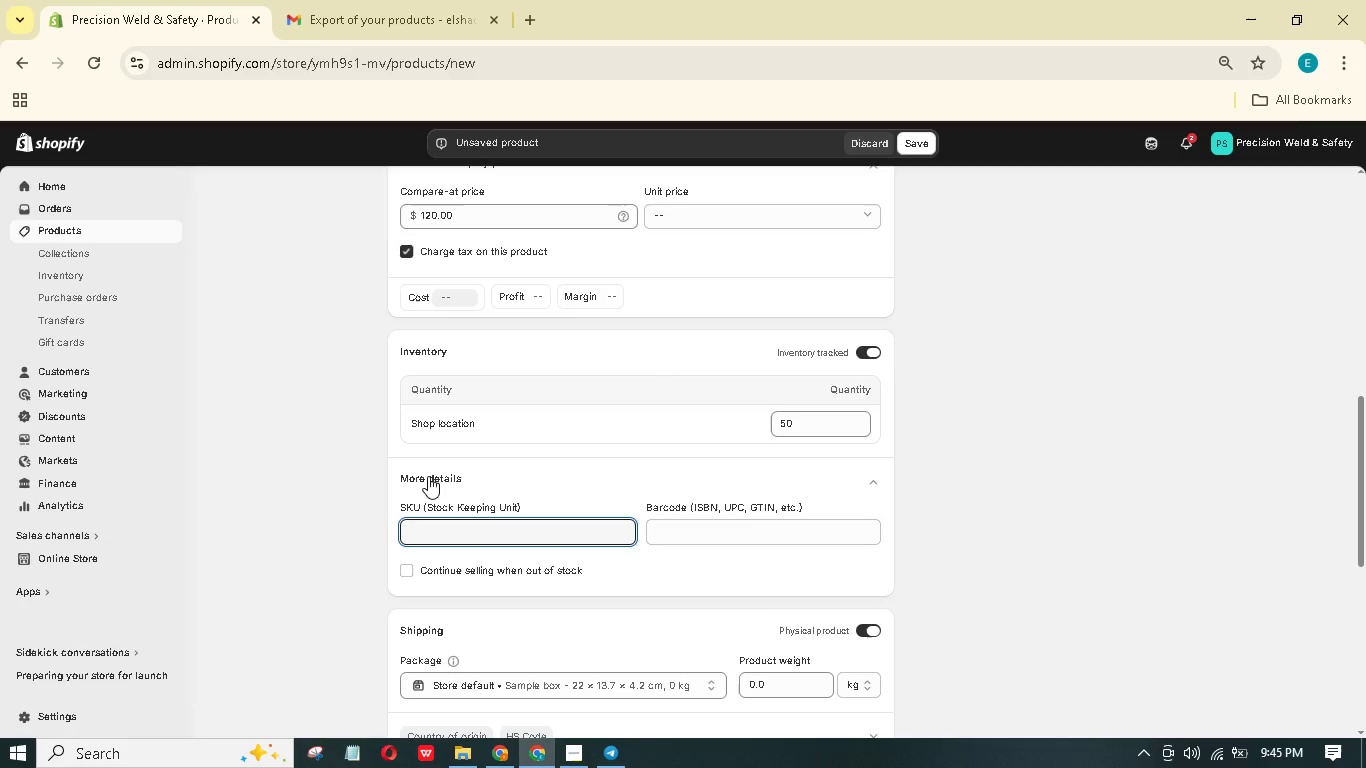 
type(PWS-AD)
 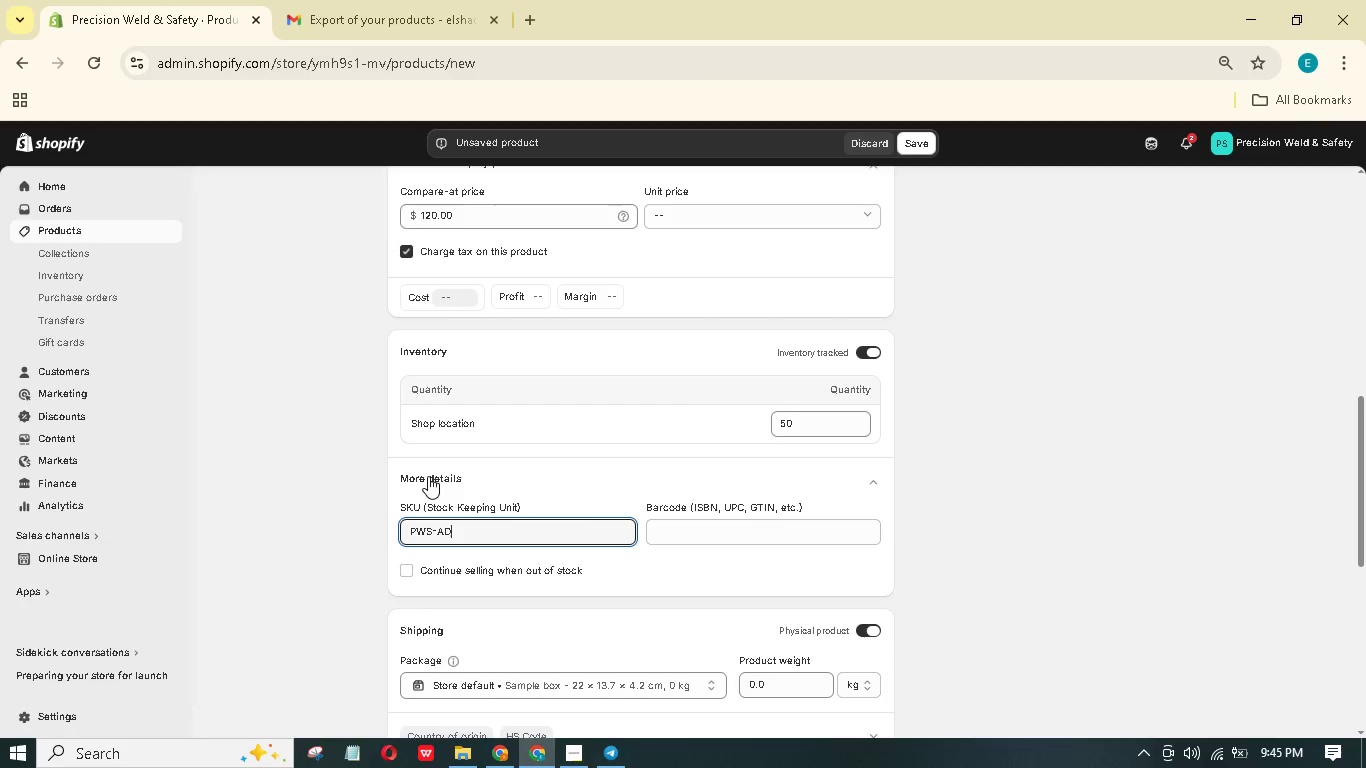 
wait(6.34)
 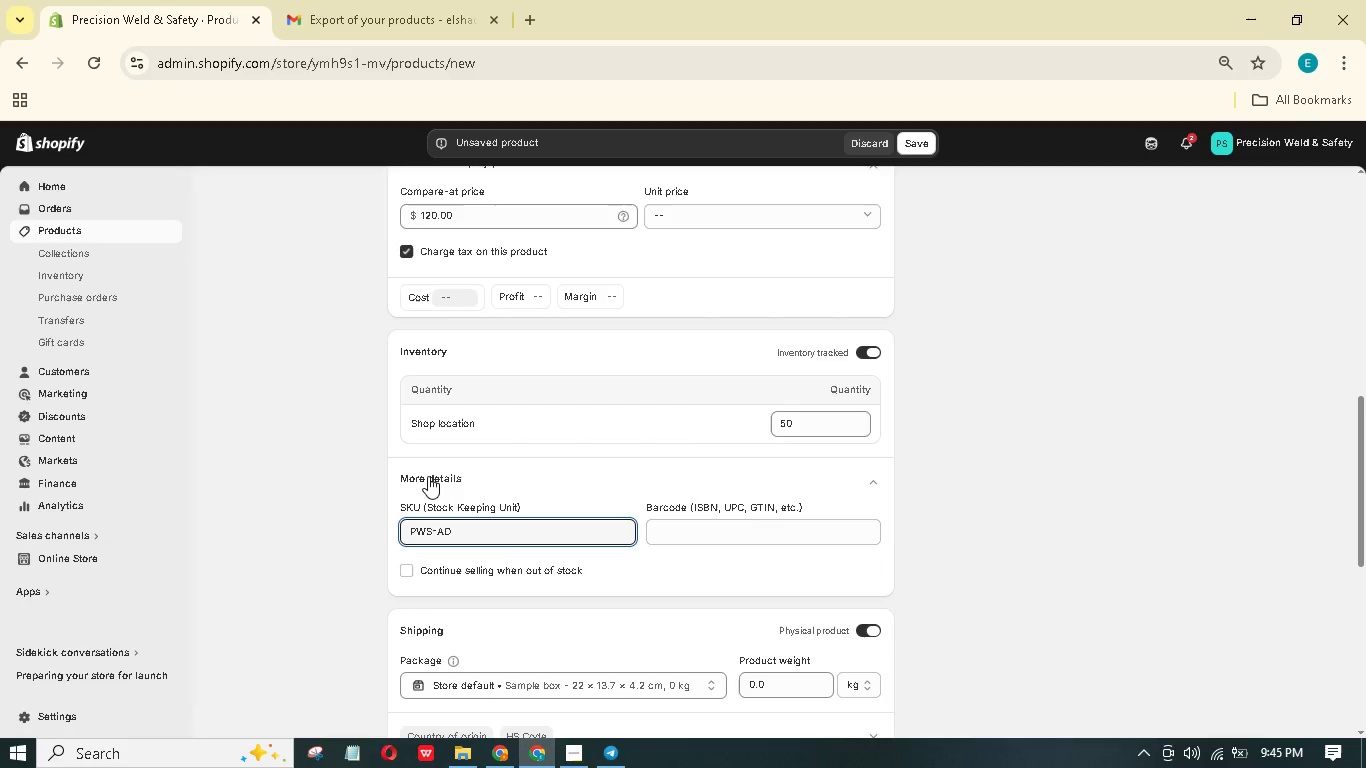 
key(Minus)
 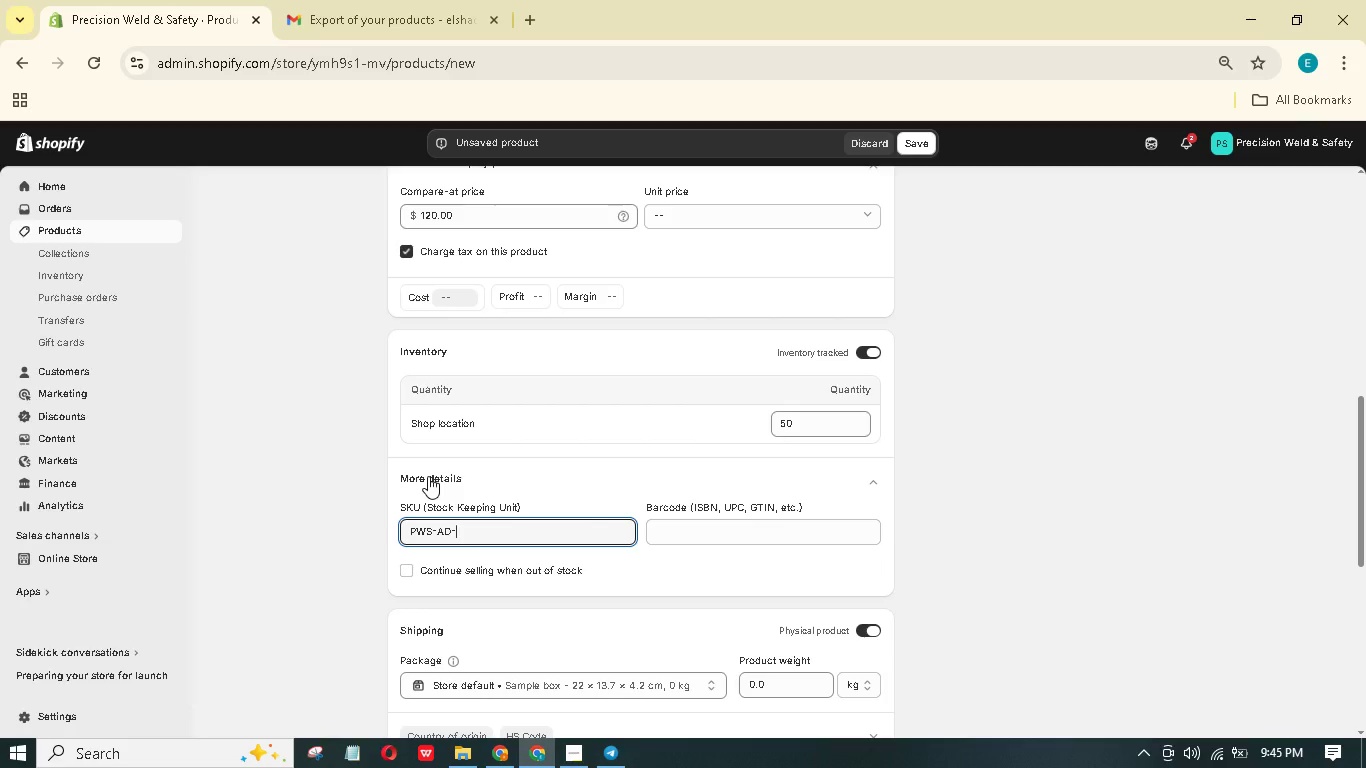 
key(Backspace)
type(WH-TC)
 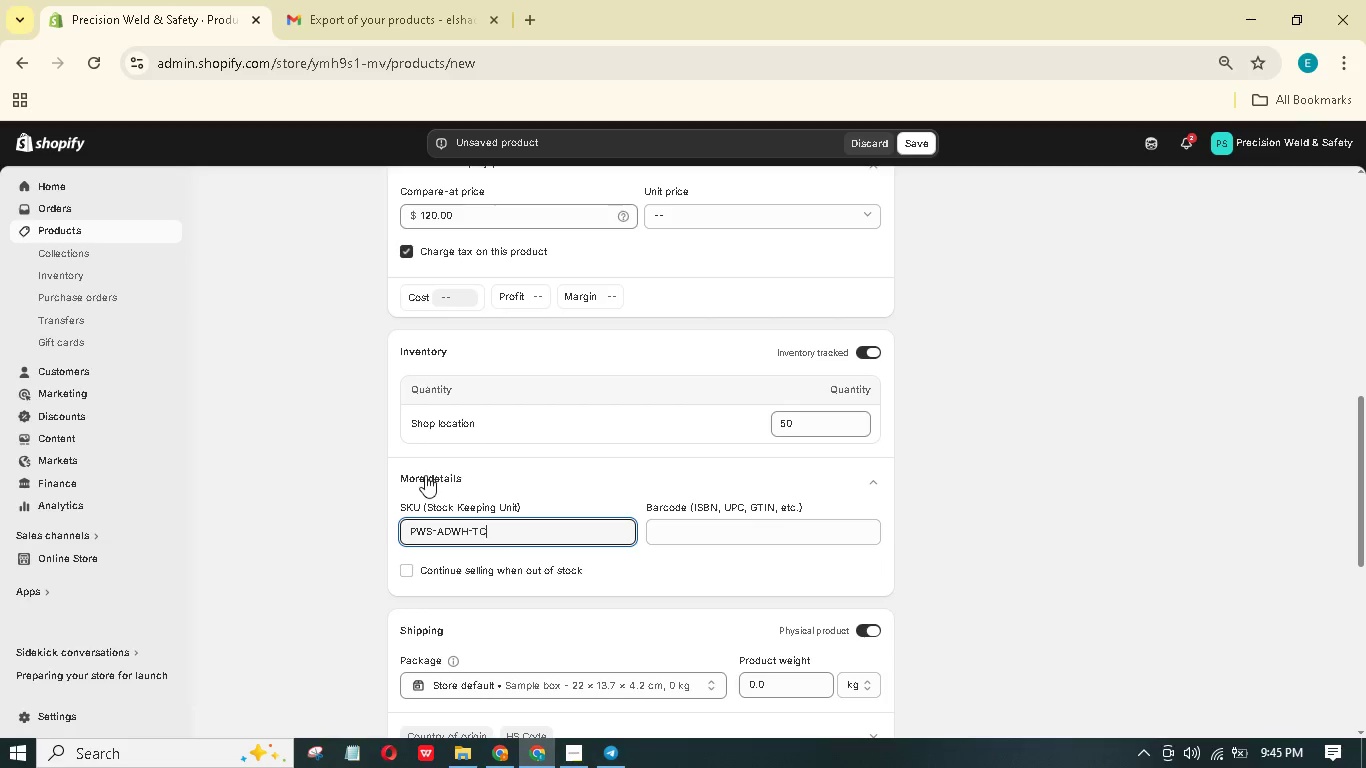 
scroll: coordinate [472, 434], scroll_direction: down, amount: 2.0
 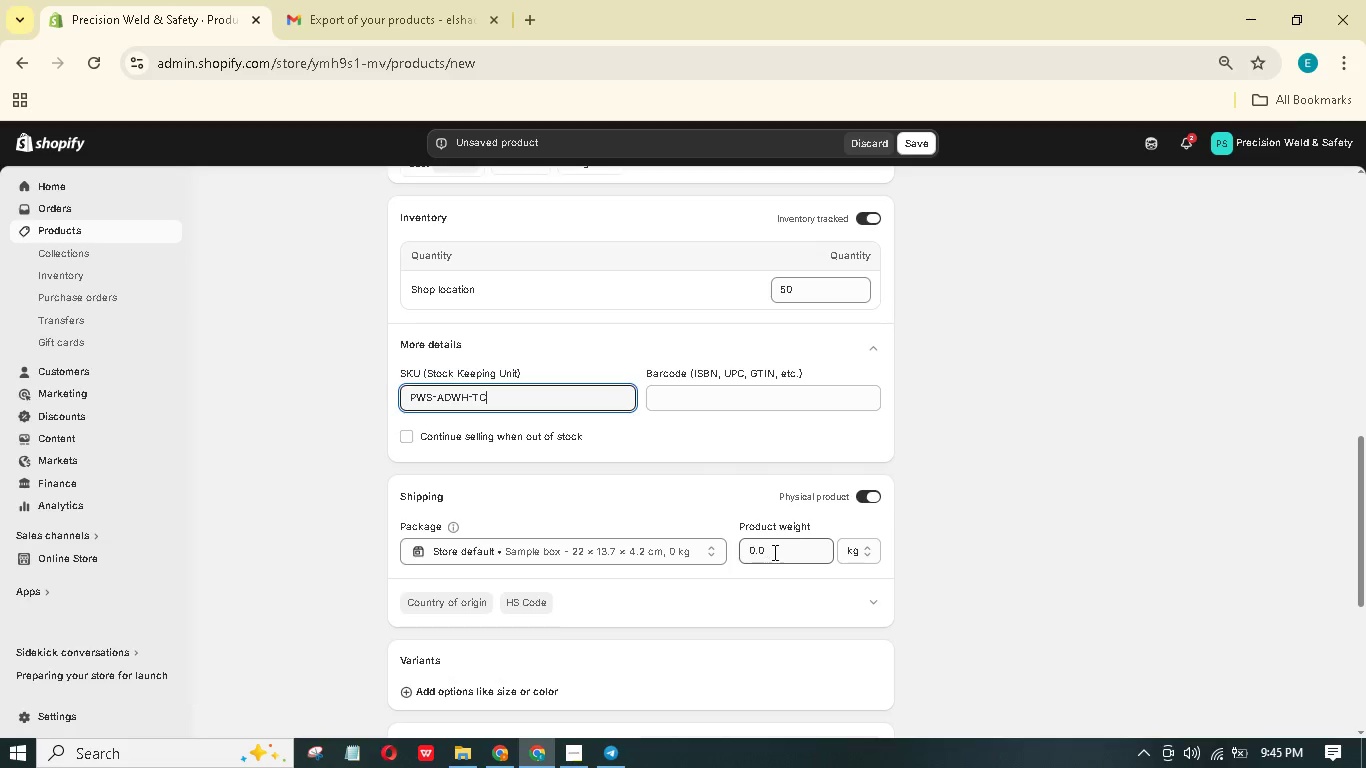 
left_click([773, 552])
 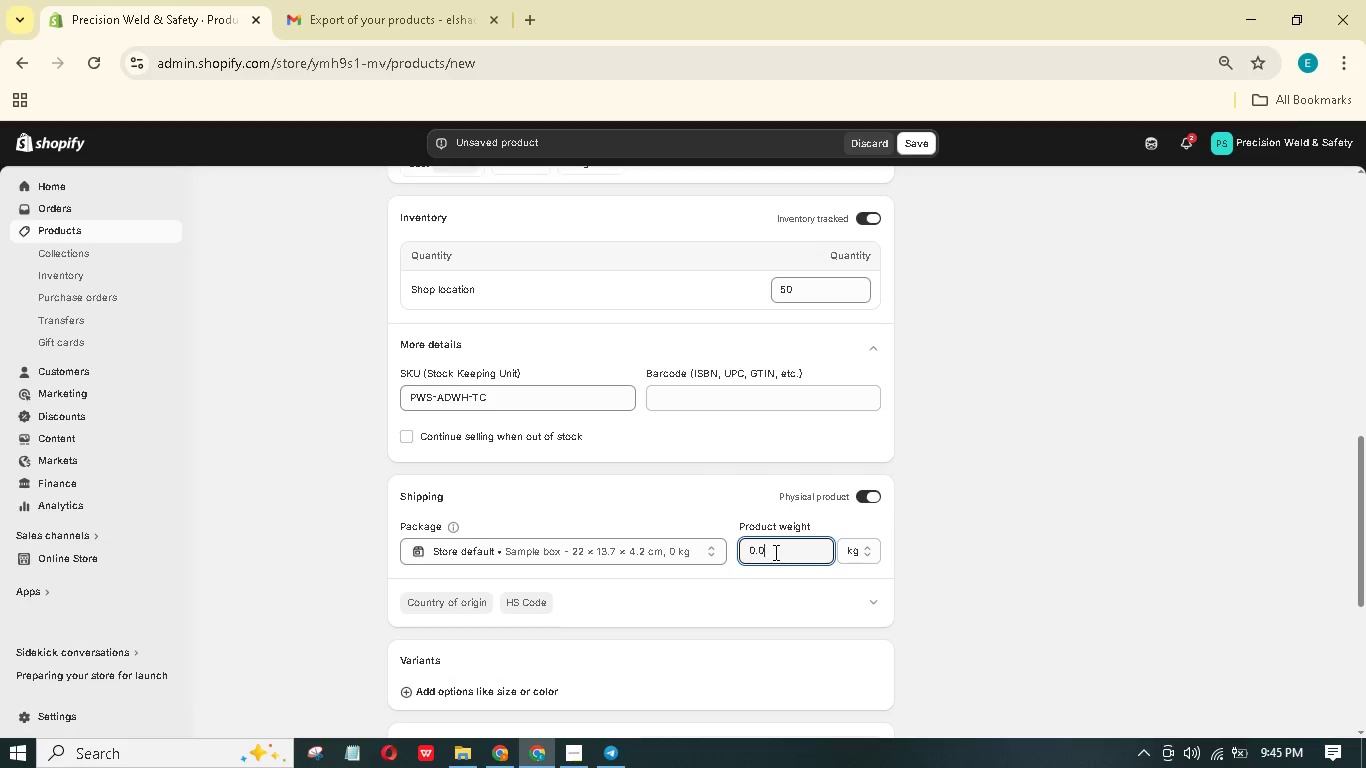 
left_click_drag(start_coordinate=[773, 551], to_coordinate=[721, 539])
 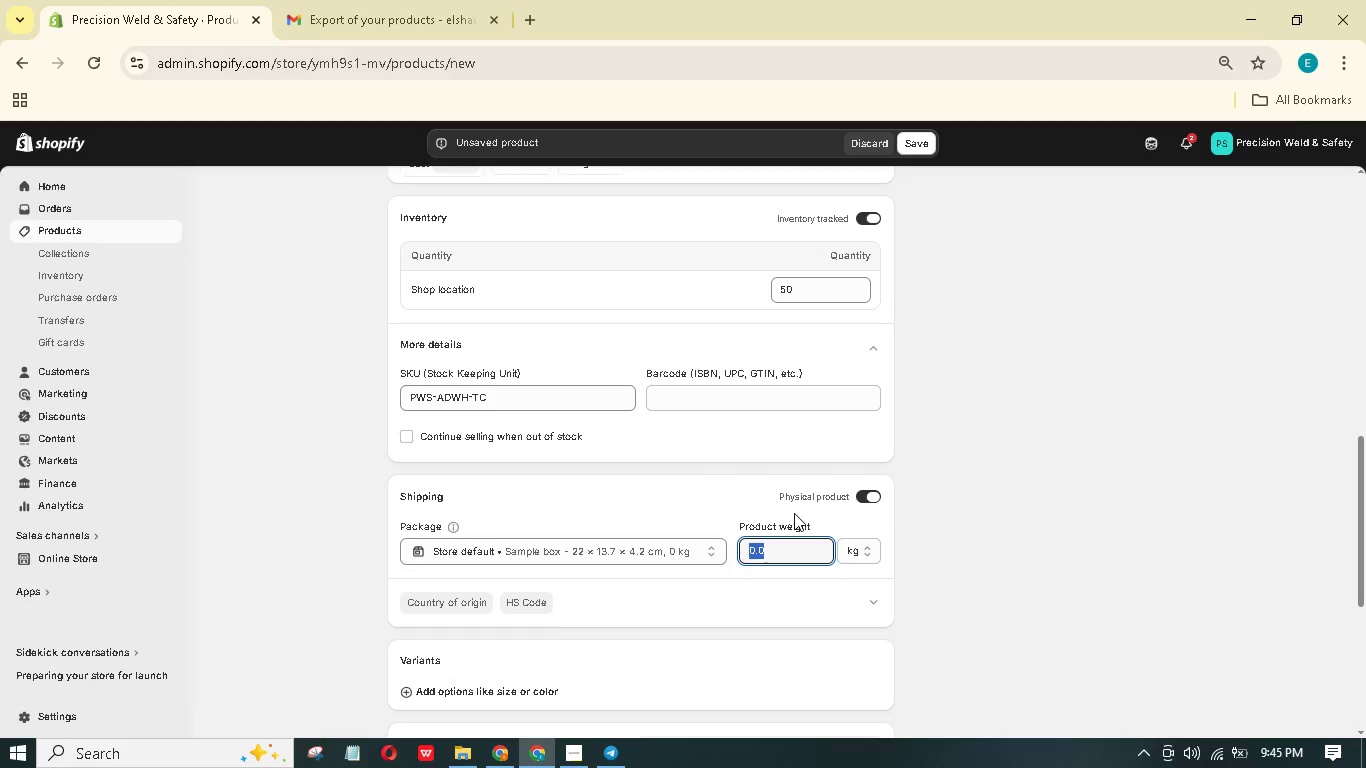 
key(Numpad2)
 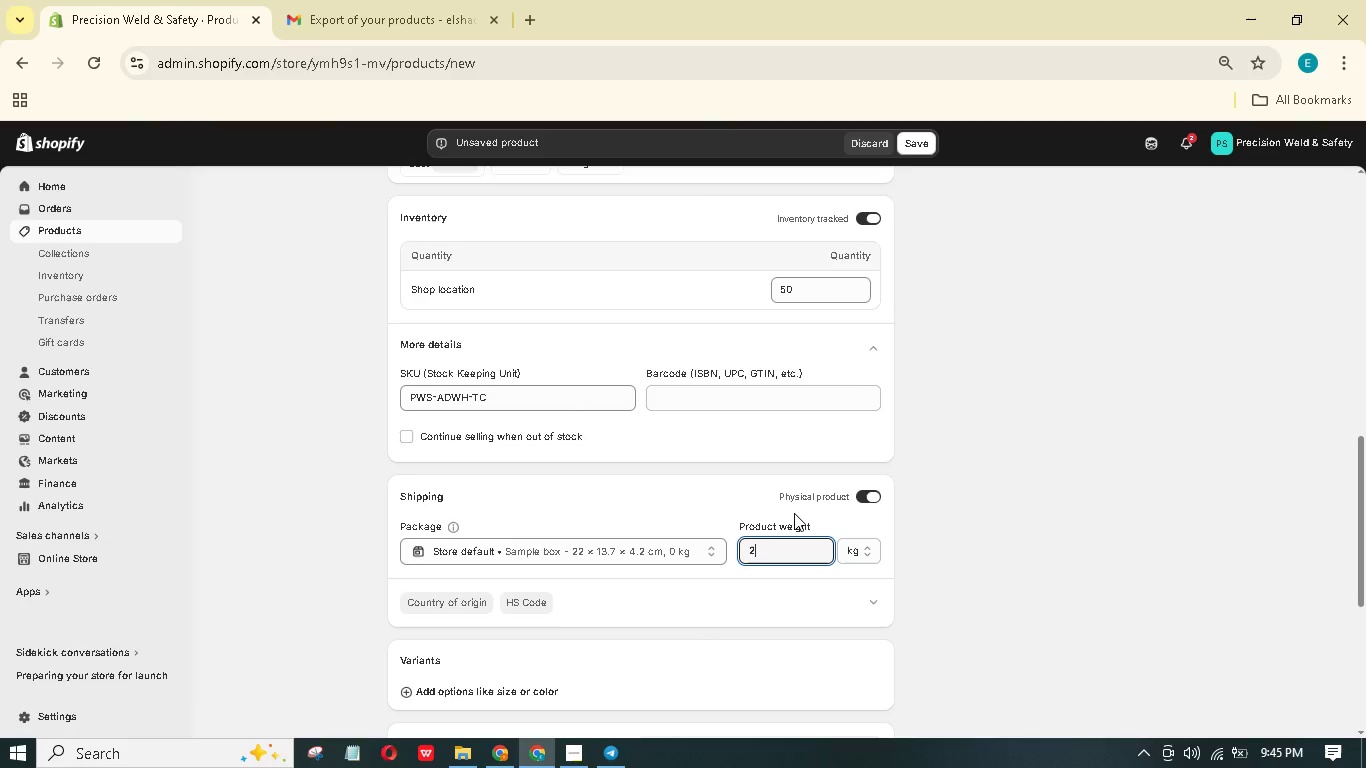 
key(NumpadDecimal)
 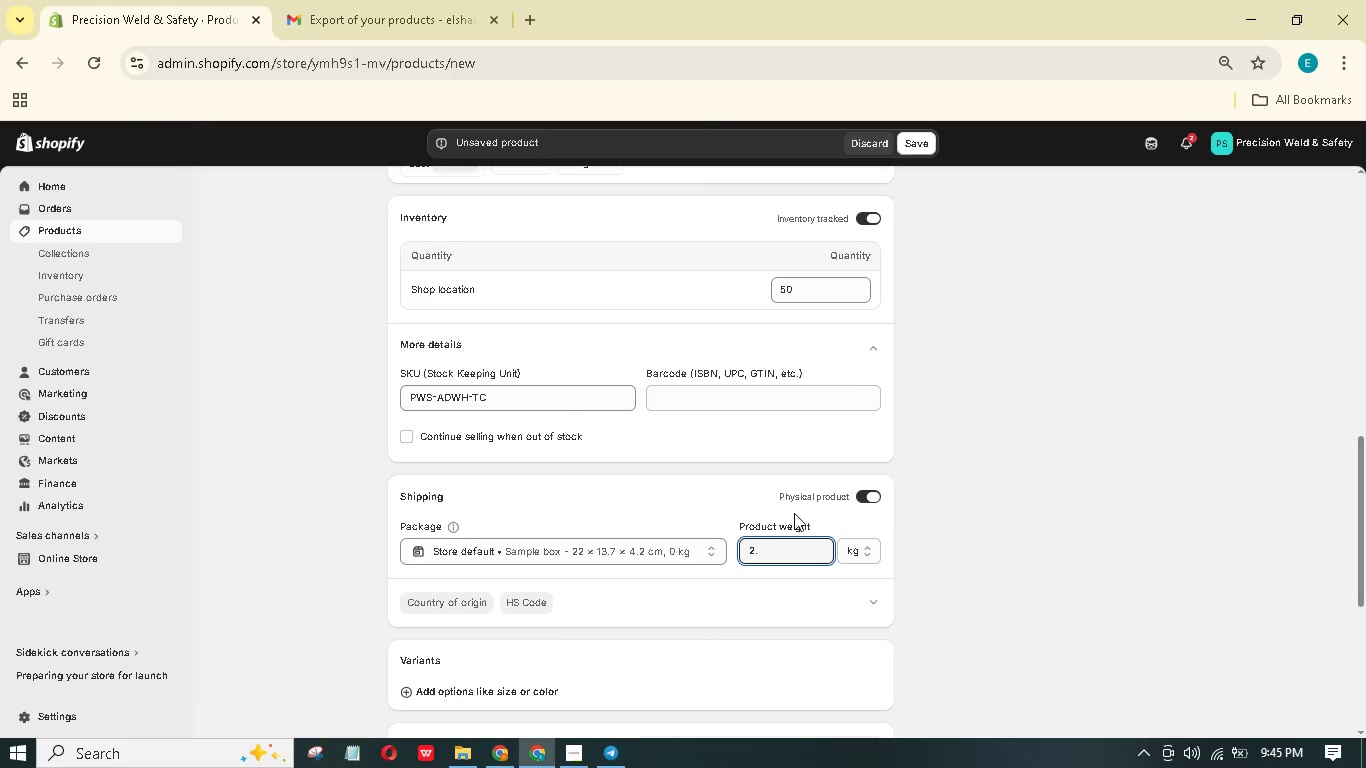 
key(Numpad1)
 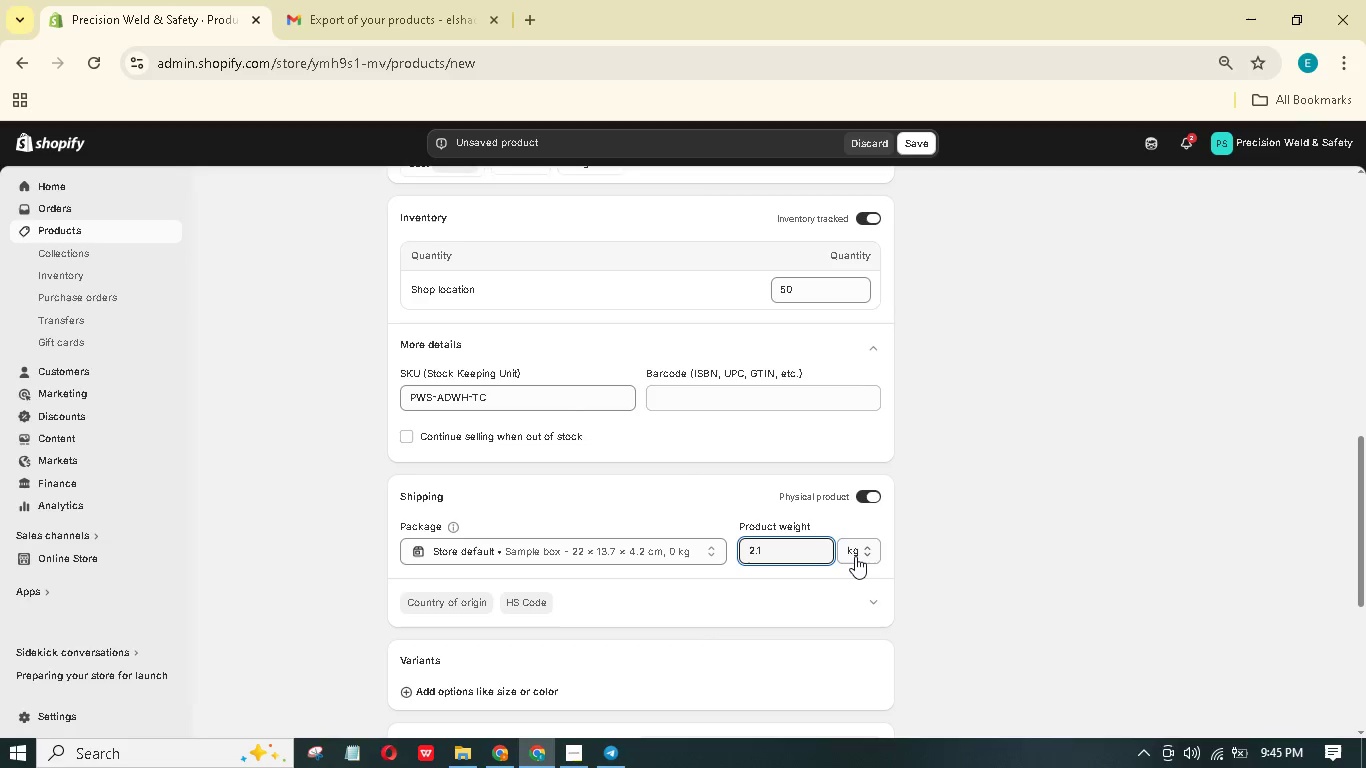 
left_click_drag(start_coordinate=[787, 550], to_coordinate=[746, 546])
 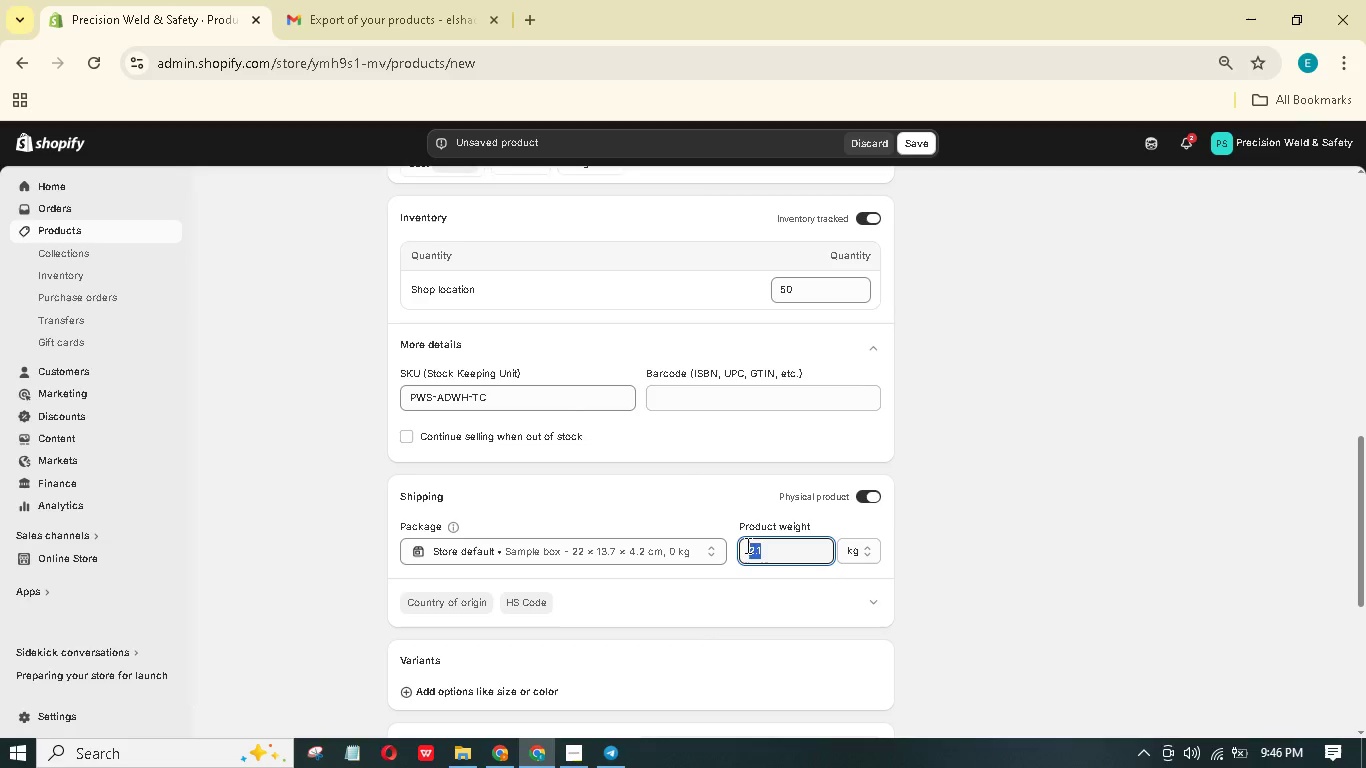 
key(Numpad1)
 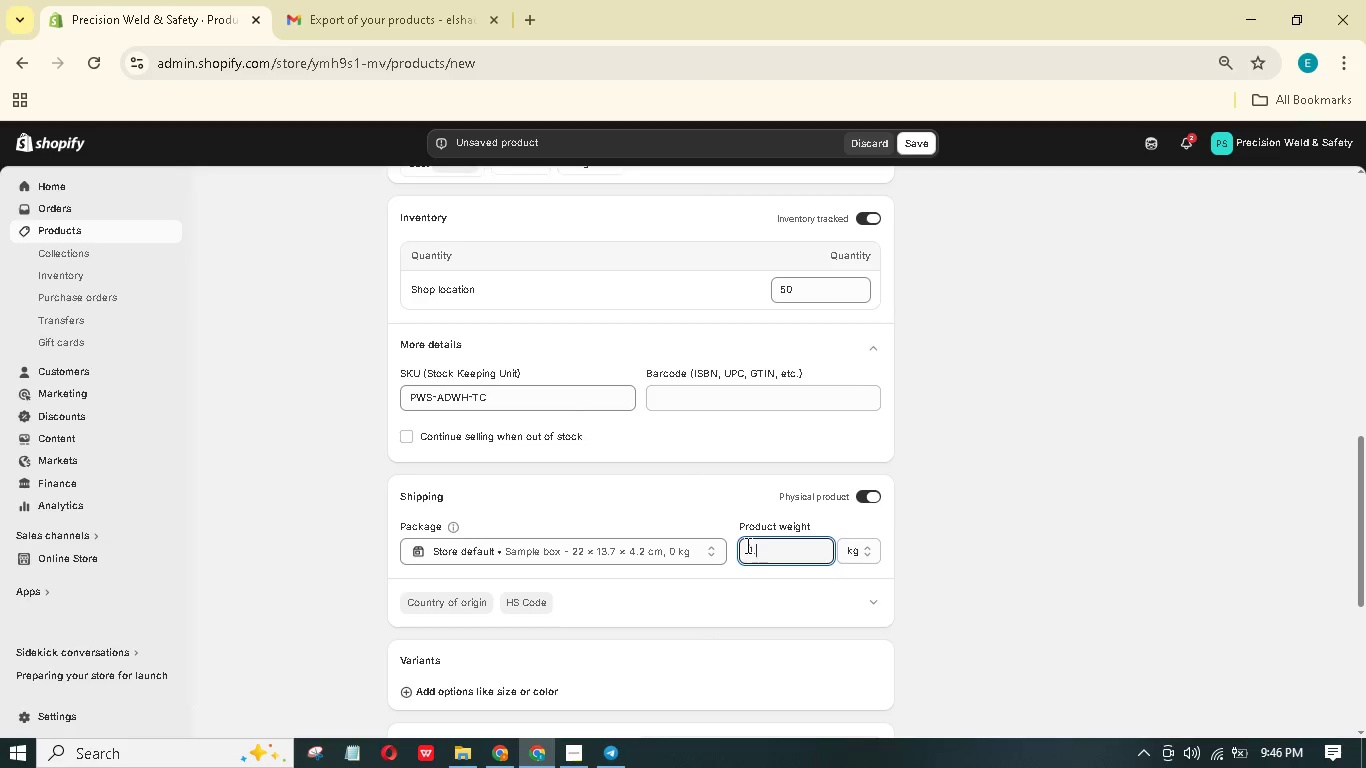 
key(NumpadDecimal)
 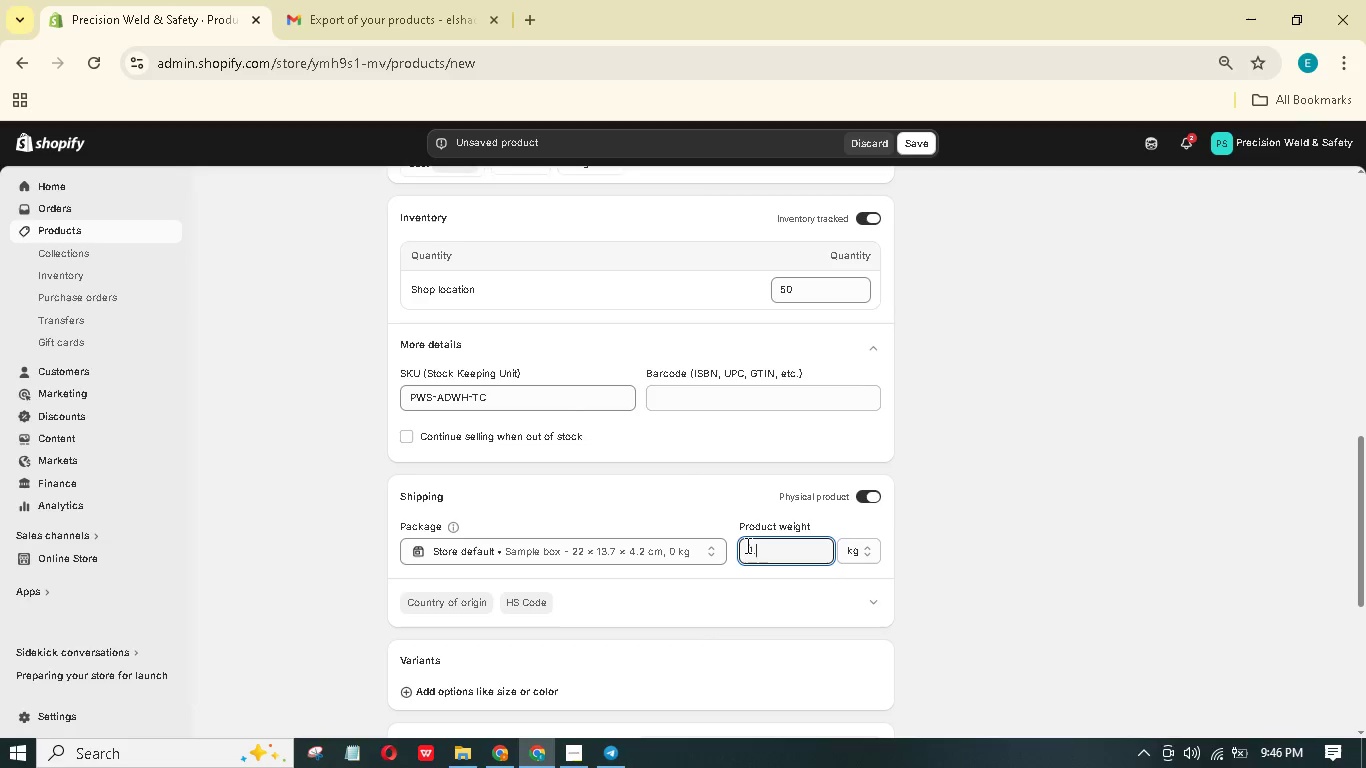 
key(Numpad6)
 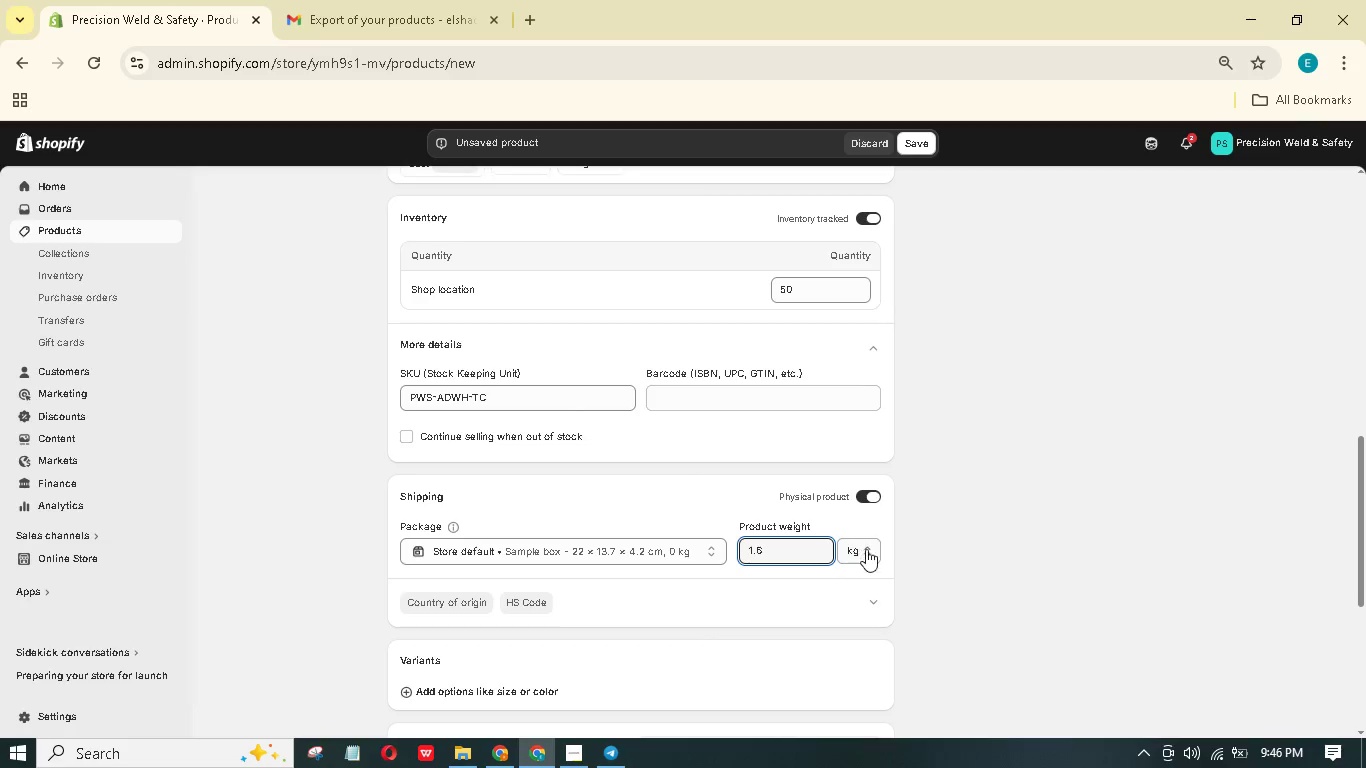 
left_click([854, 548])
 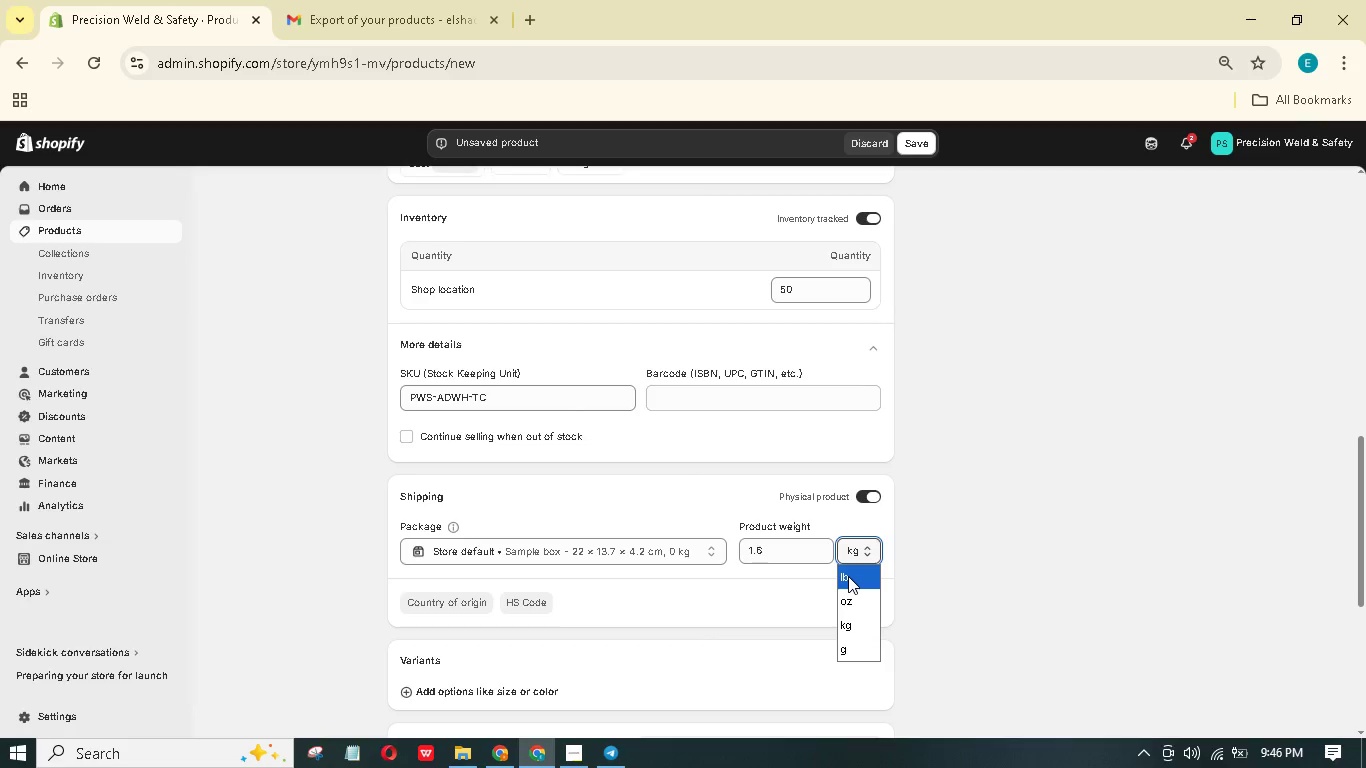 
left_click([848, 576])
 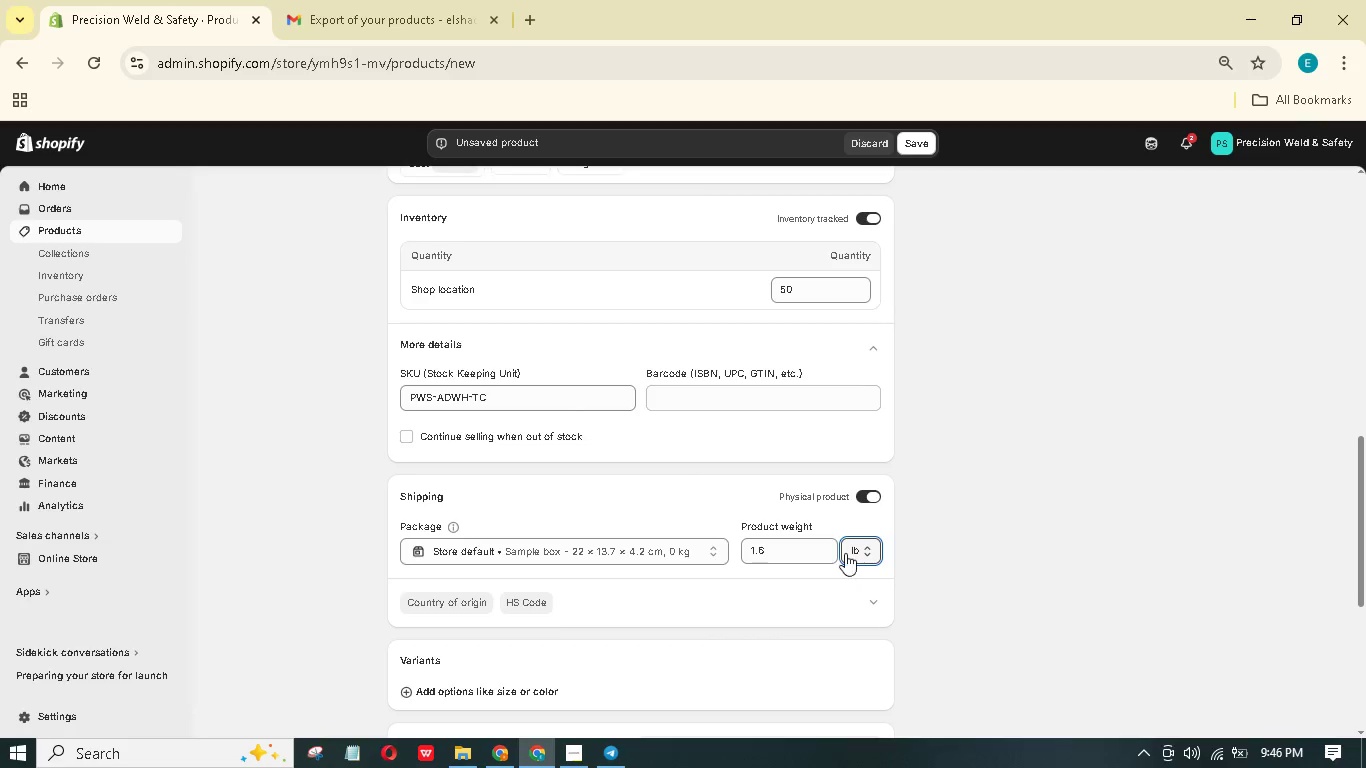 
scroll: coordinate [826, 531], scroll_direction: down, amount: 8.0
 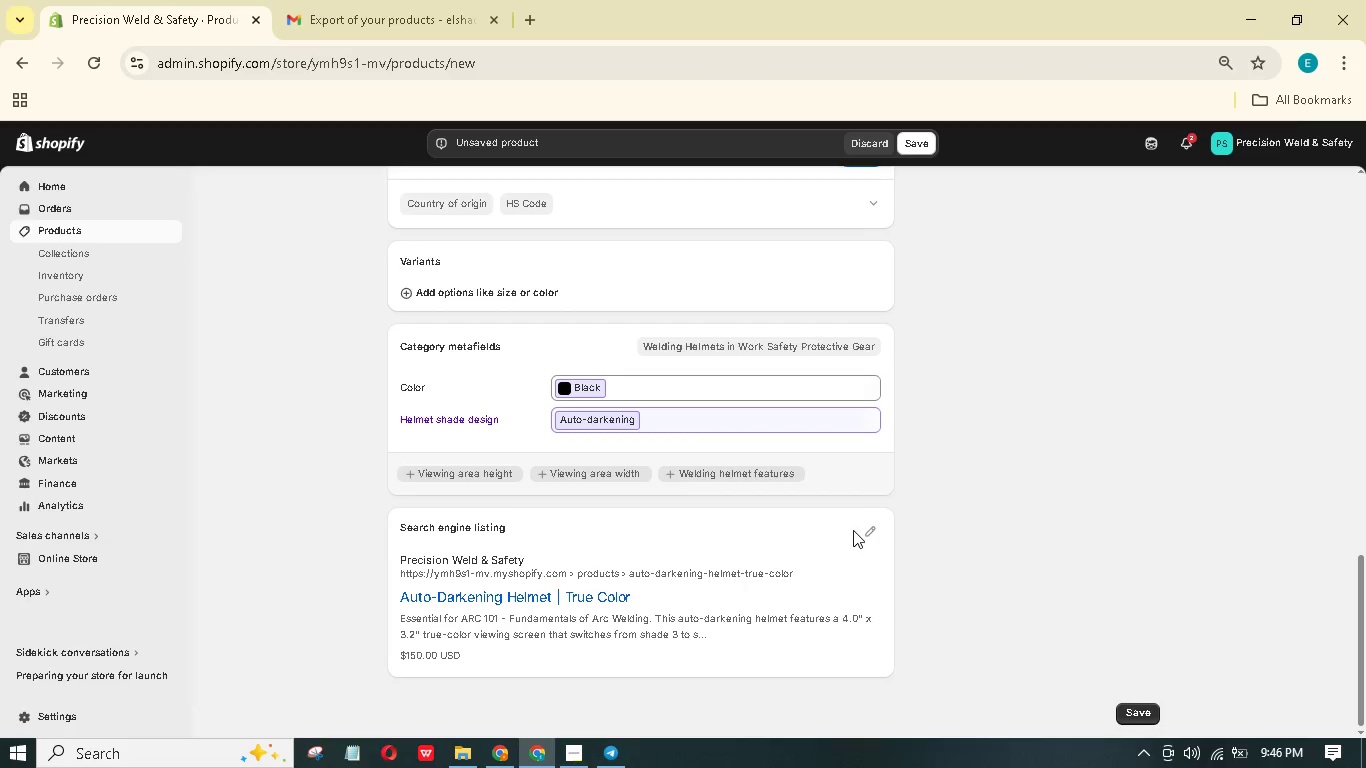 
left_click([865, 531])
 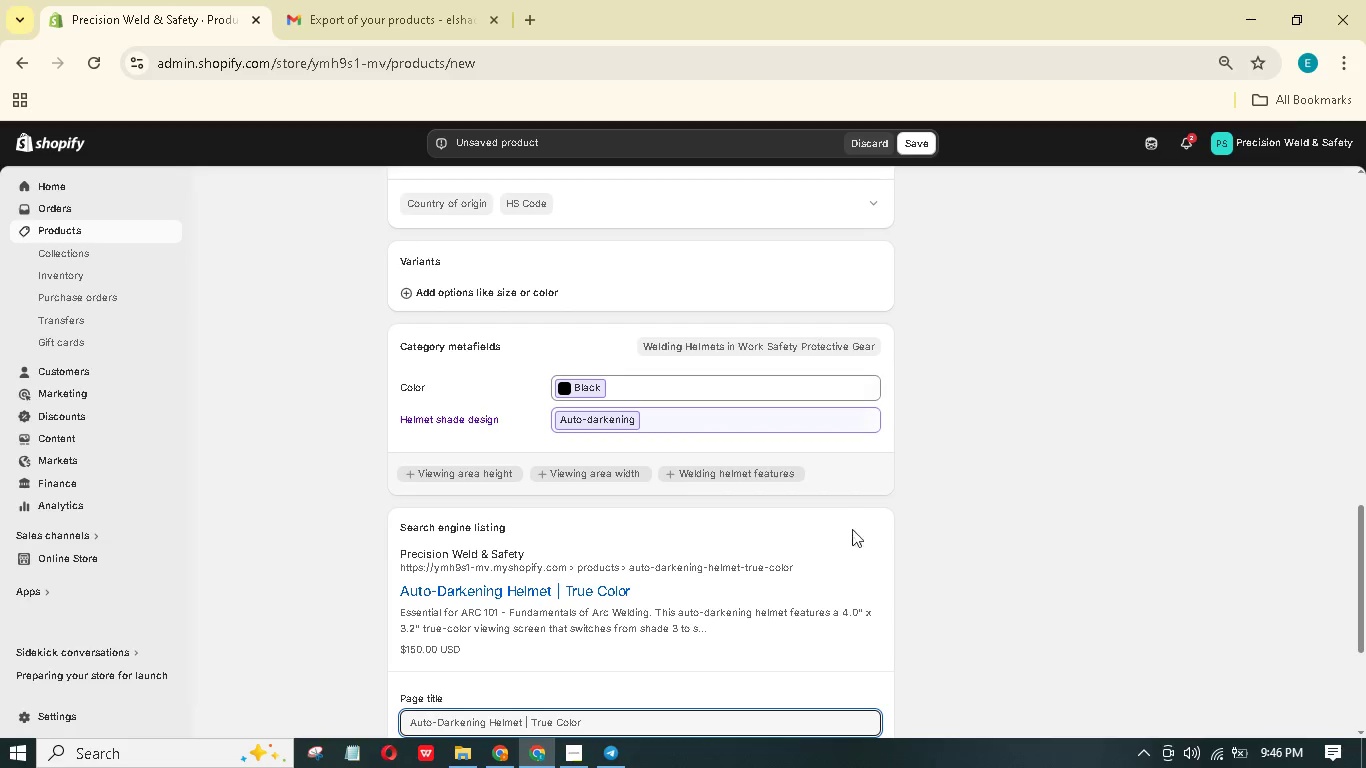 
wait(6.59)
 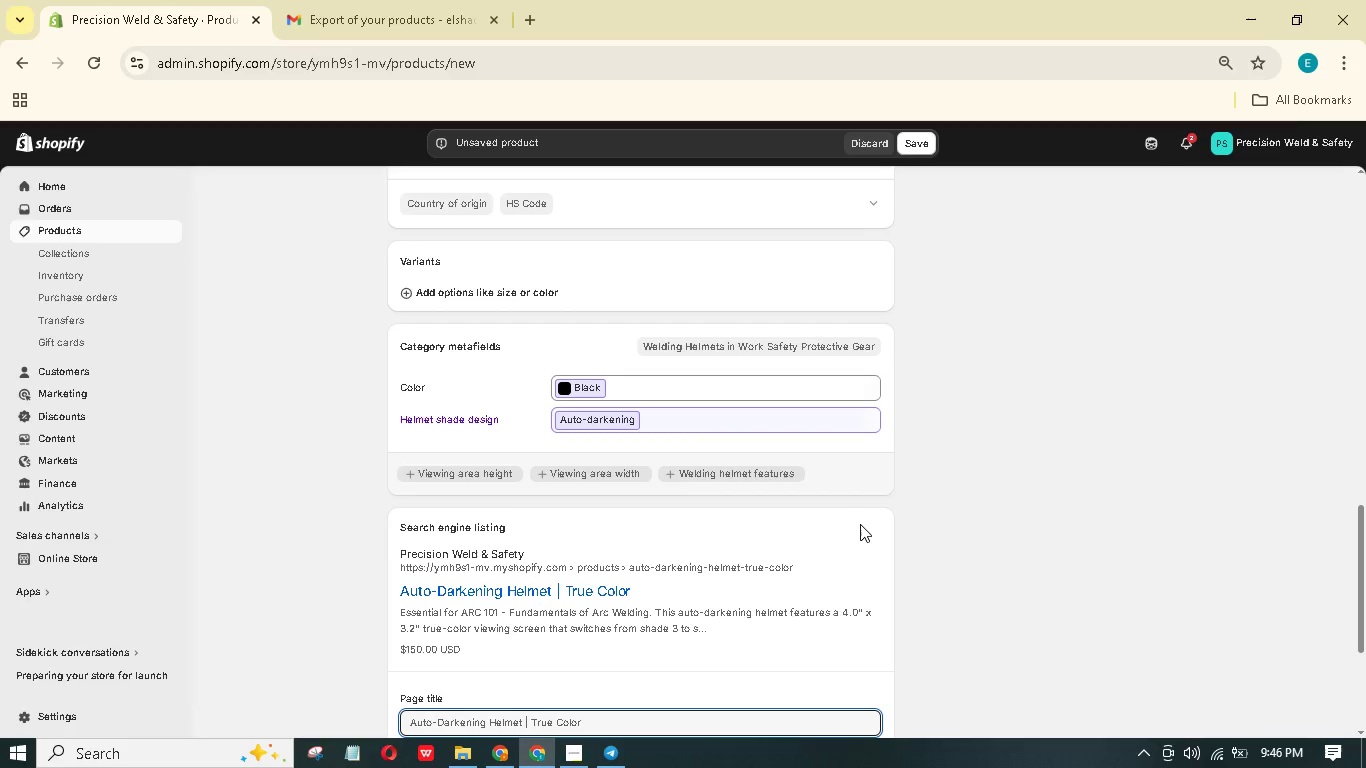 
scroll: coordinate [465, 659], scroll_direction: down, amount: 3.0
 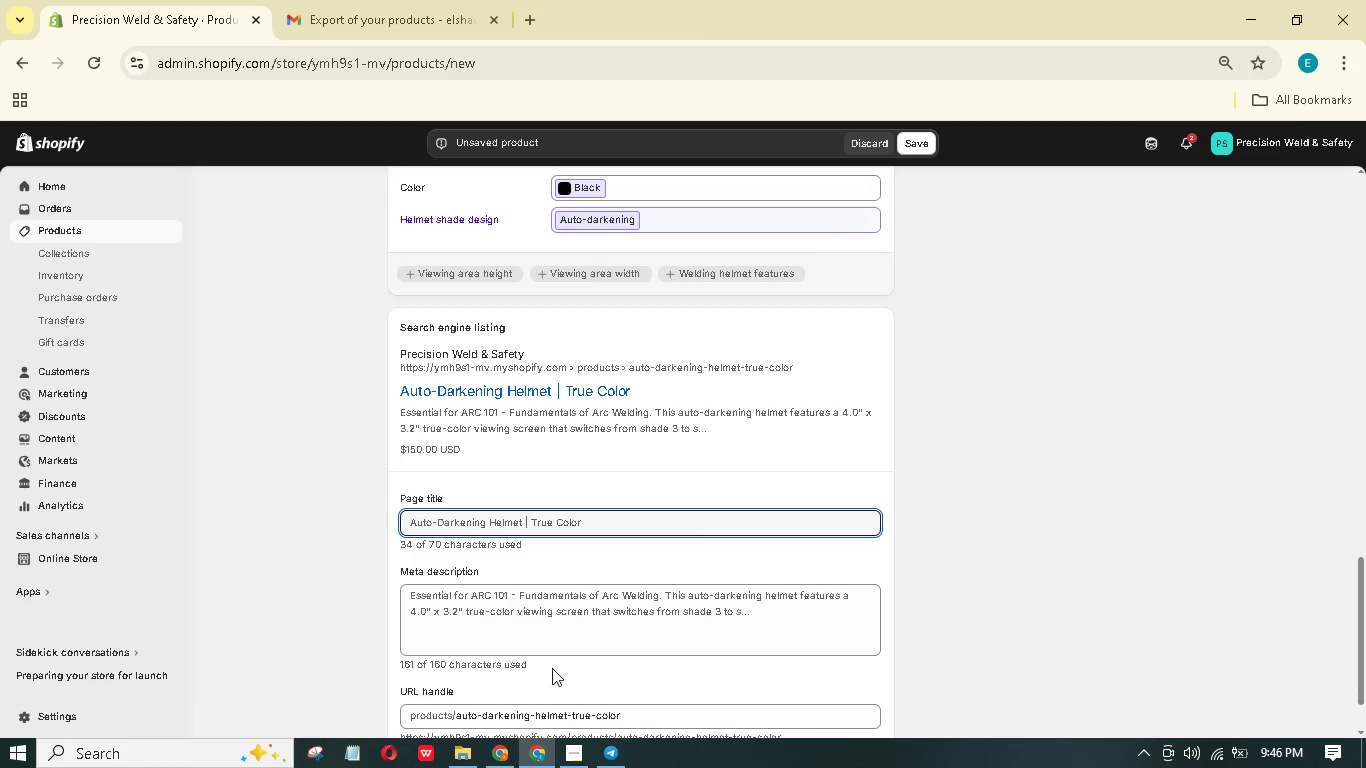 
left_click([587, 527])
 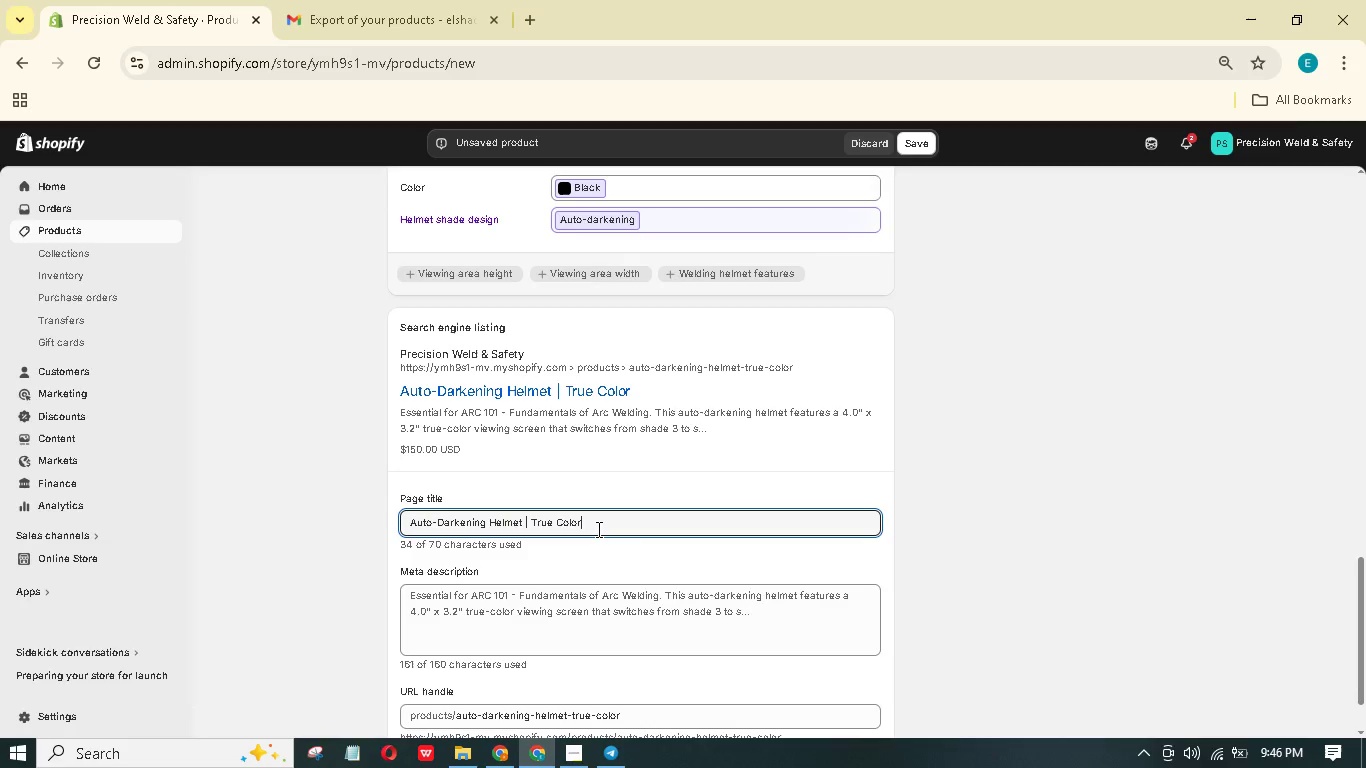 
type( | Level 1 Required)
 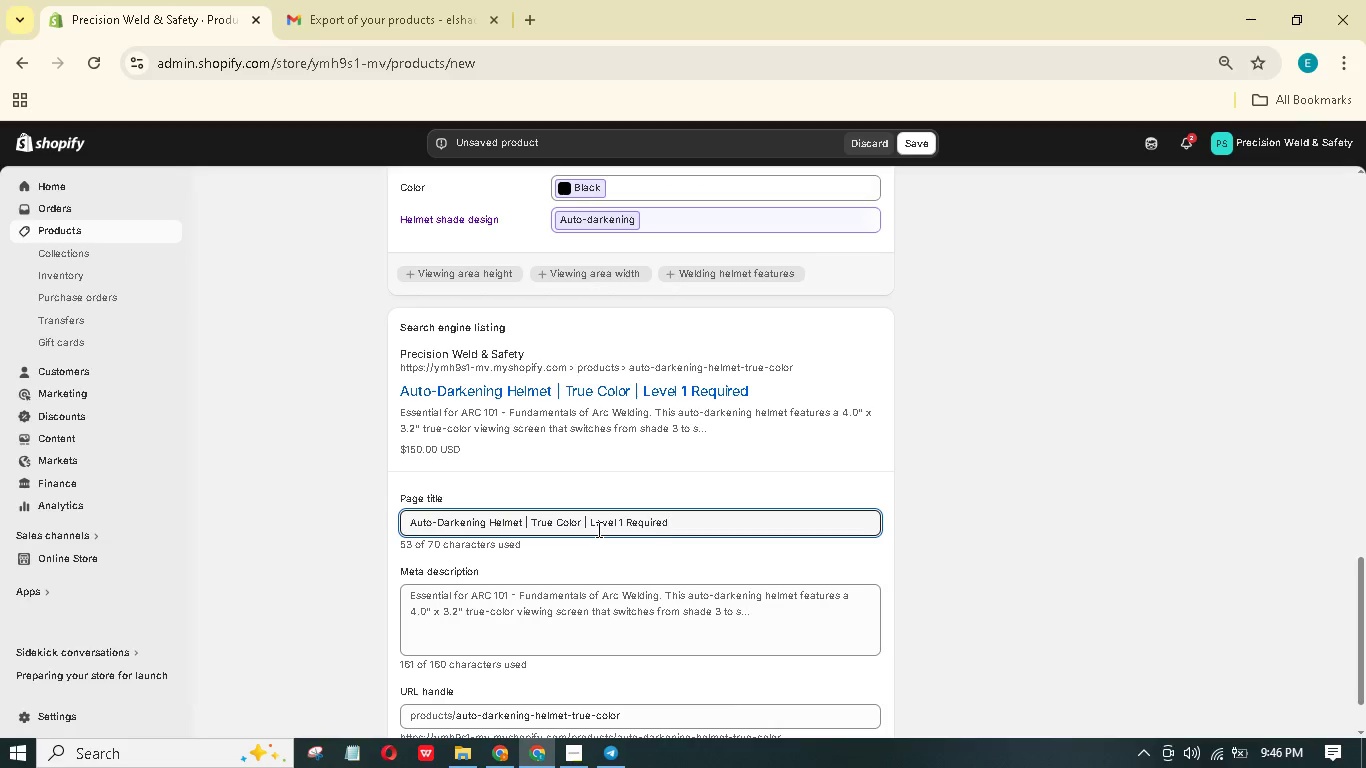 
left_click([616, 598])
 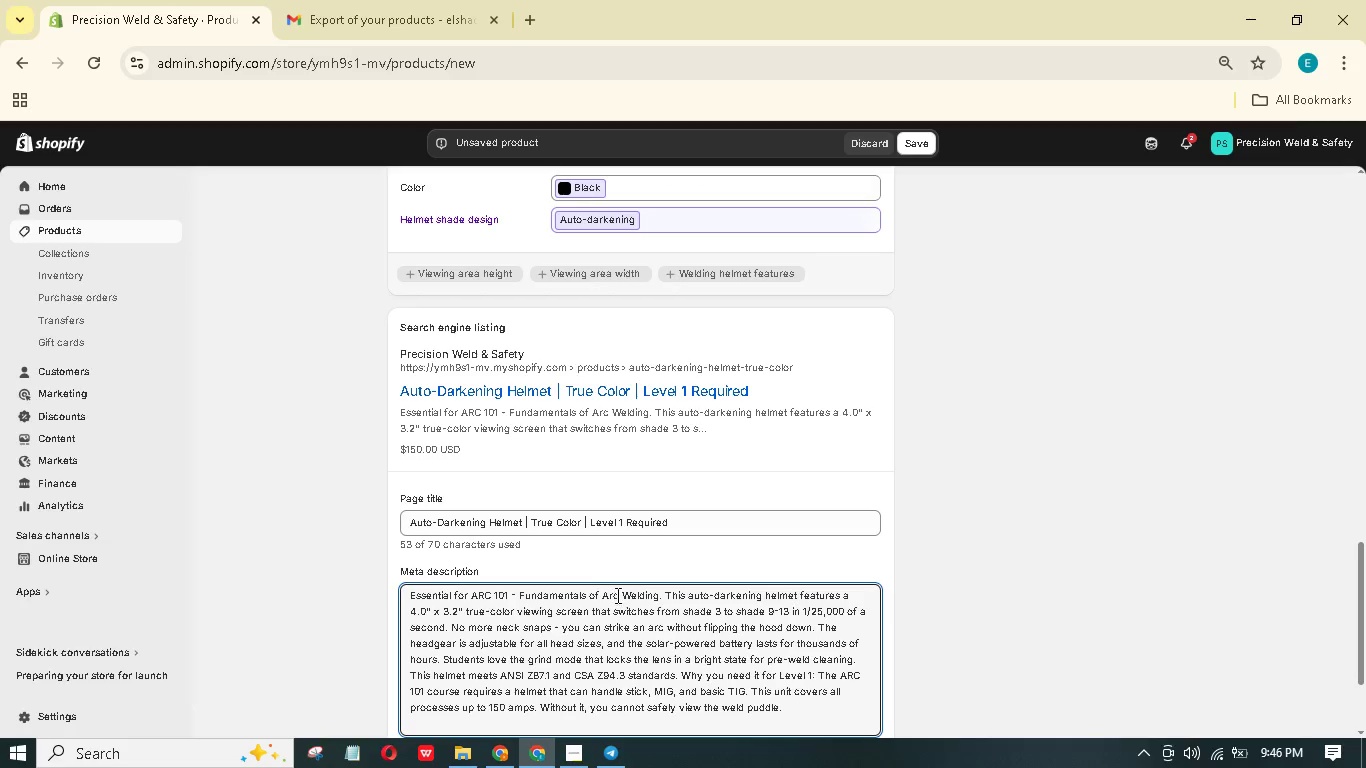 
key(Control+A)
 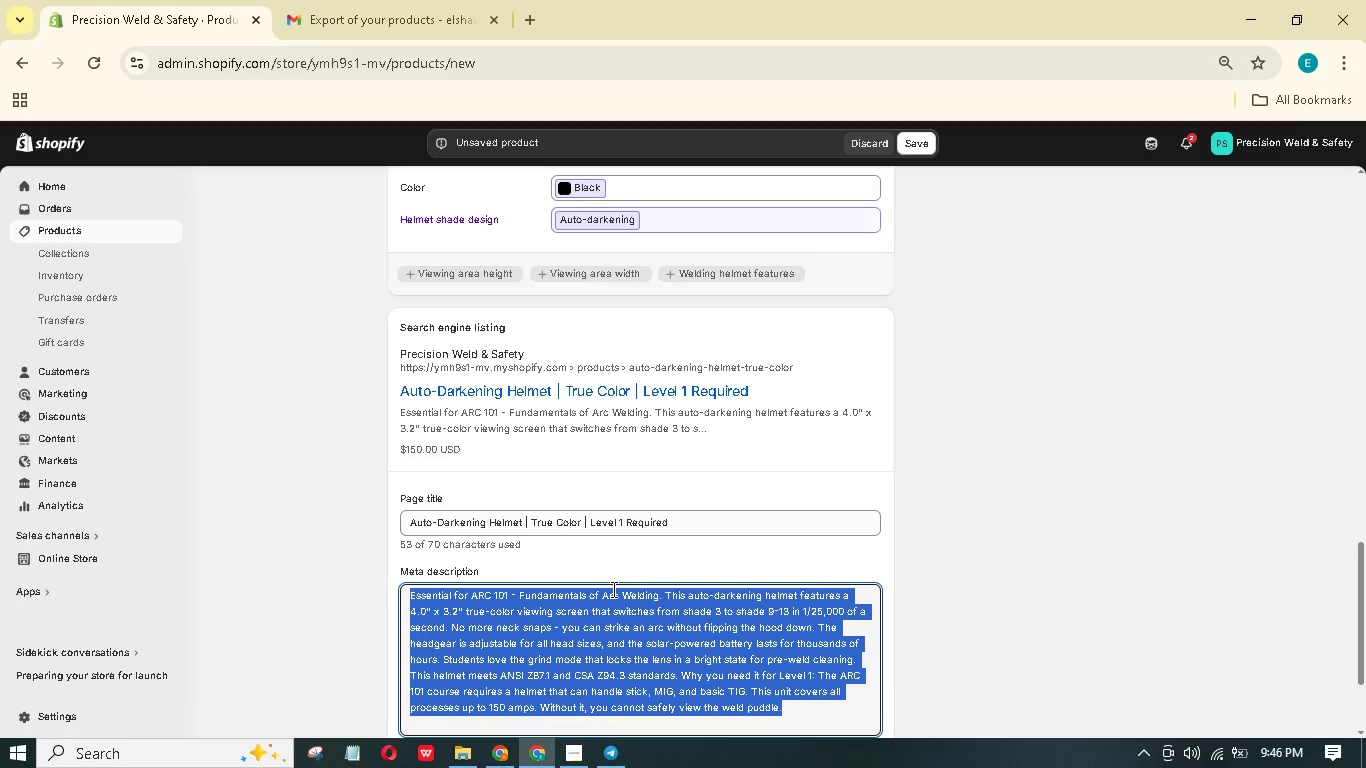 
wait(6.34)
 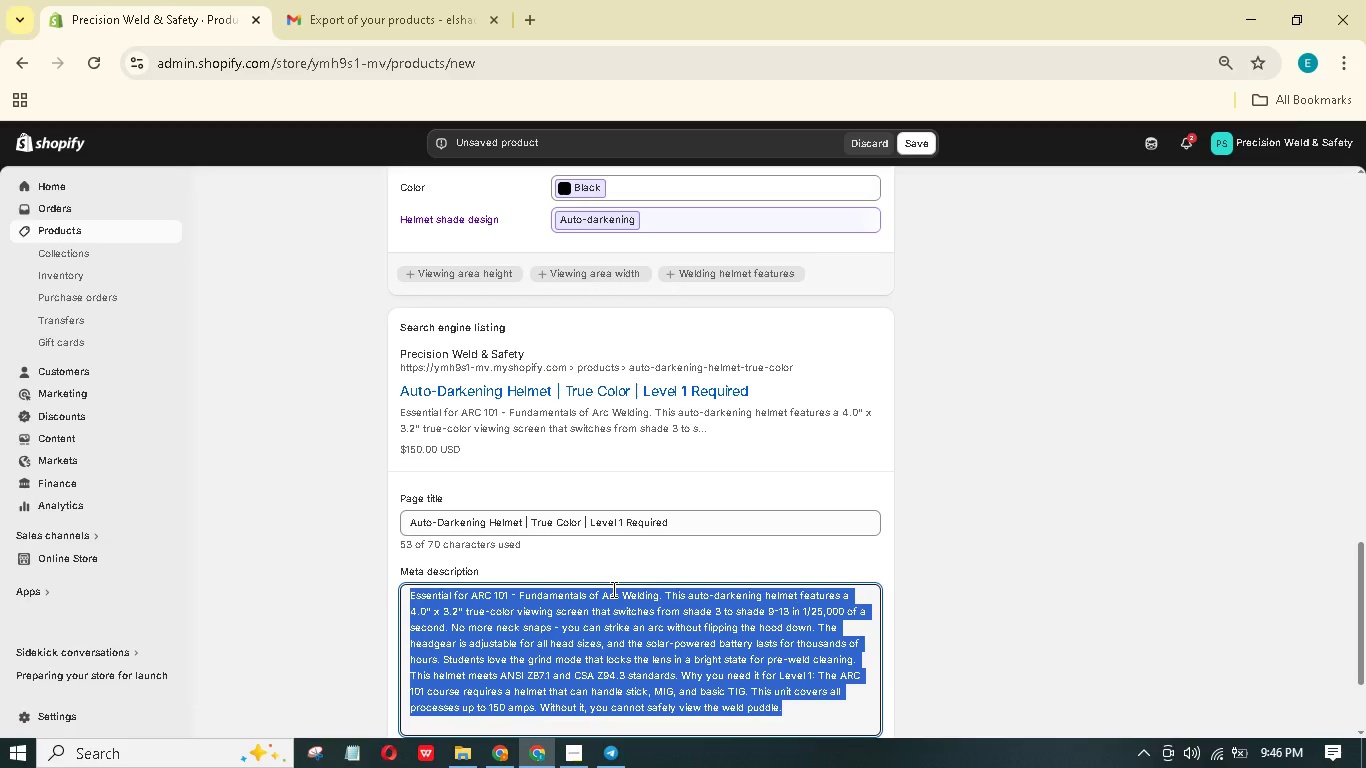 
type(Auto-darkening welding helmt with true color. Required for ARC 101 course. ANSI rated, grind moe. Level 1 ger. Shop now.)
key(Backspace)
key(Backspace)
key(Backspace)
key(Backspace)
type(buy)
 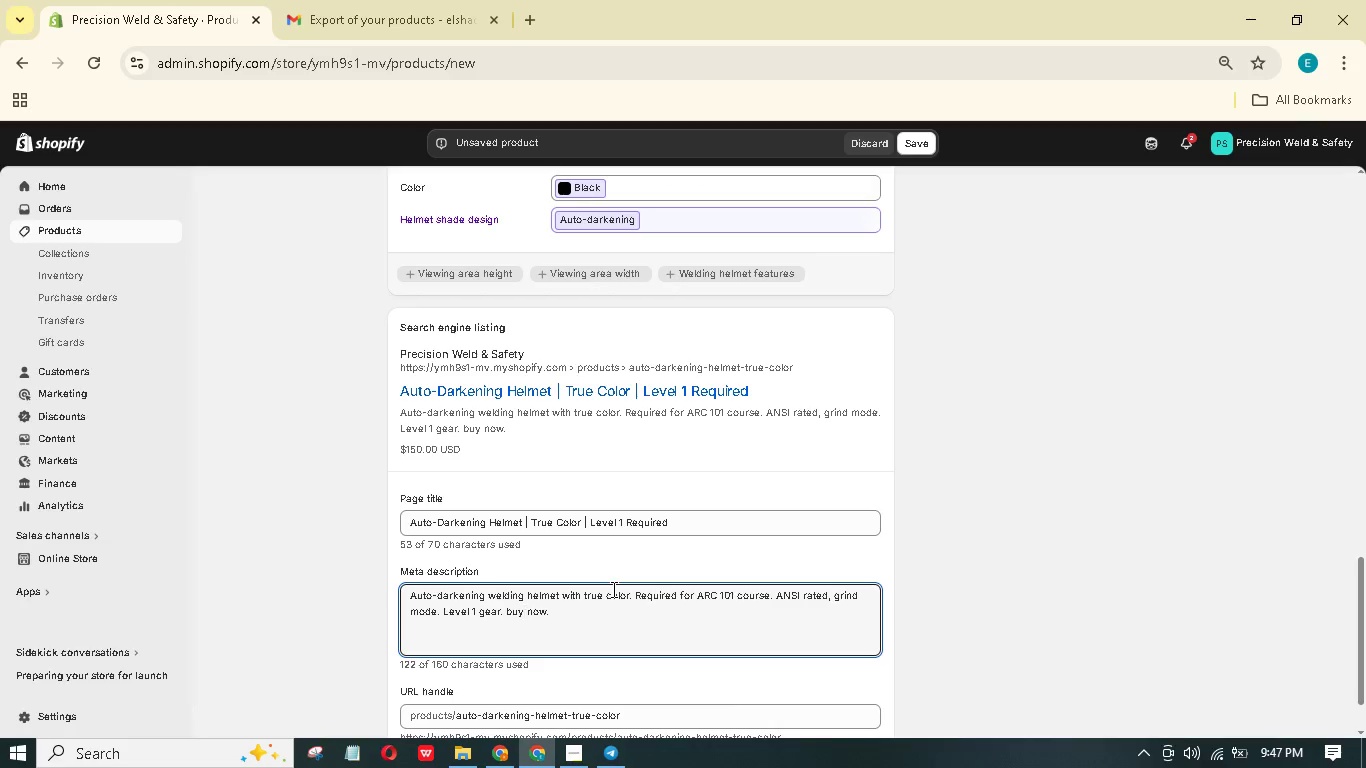 
 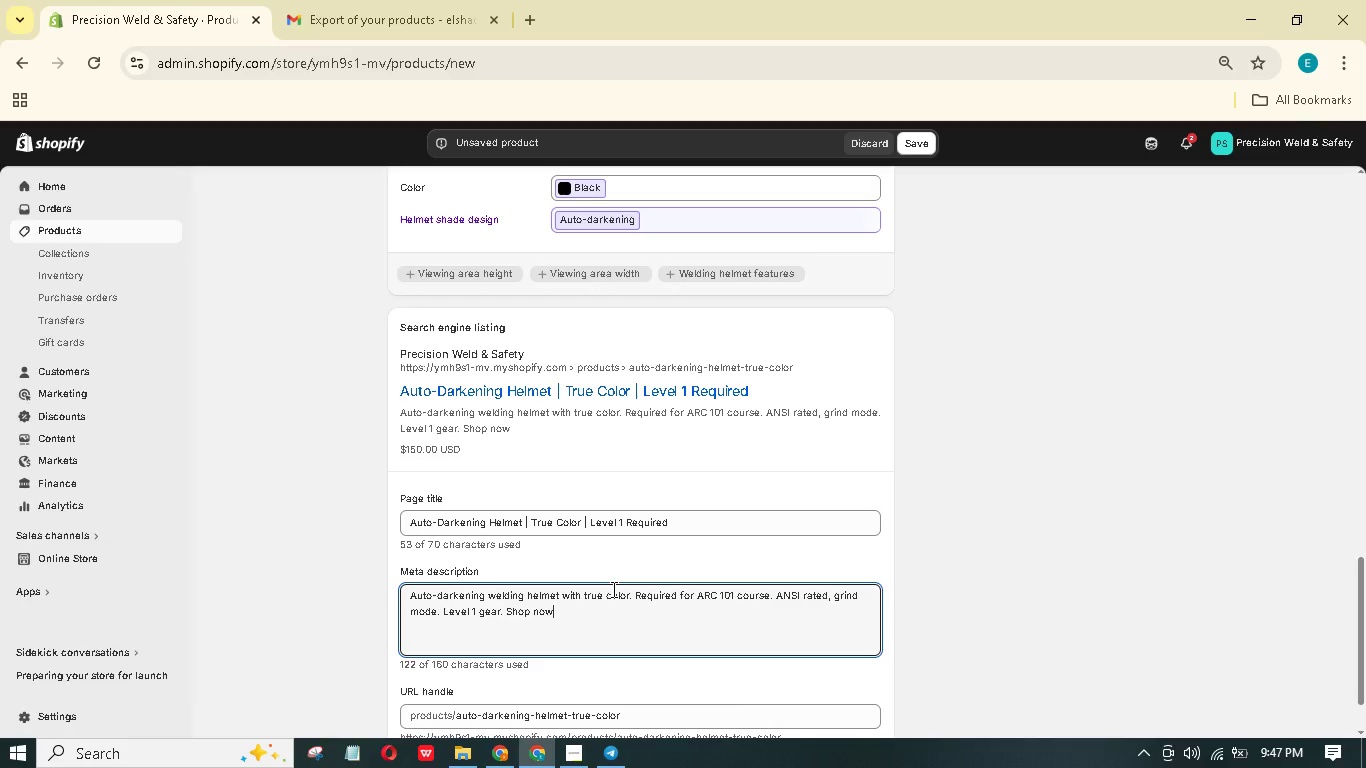 
hold_key(key=ArrowLeft, duration=0.61)
 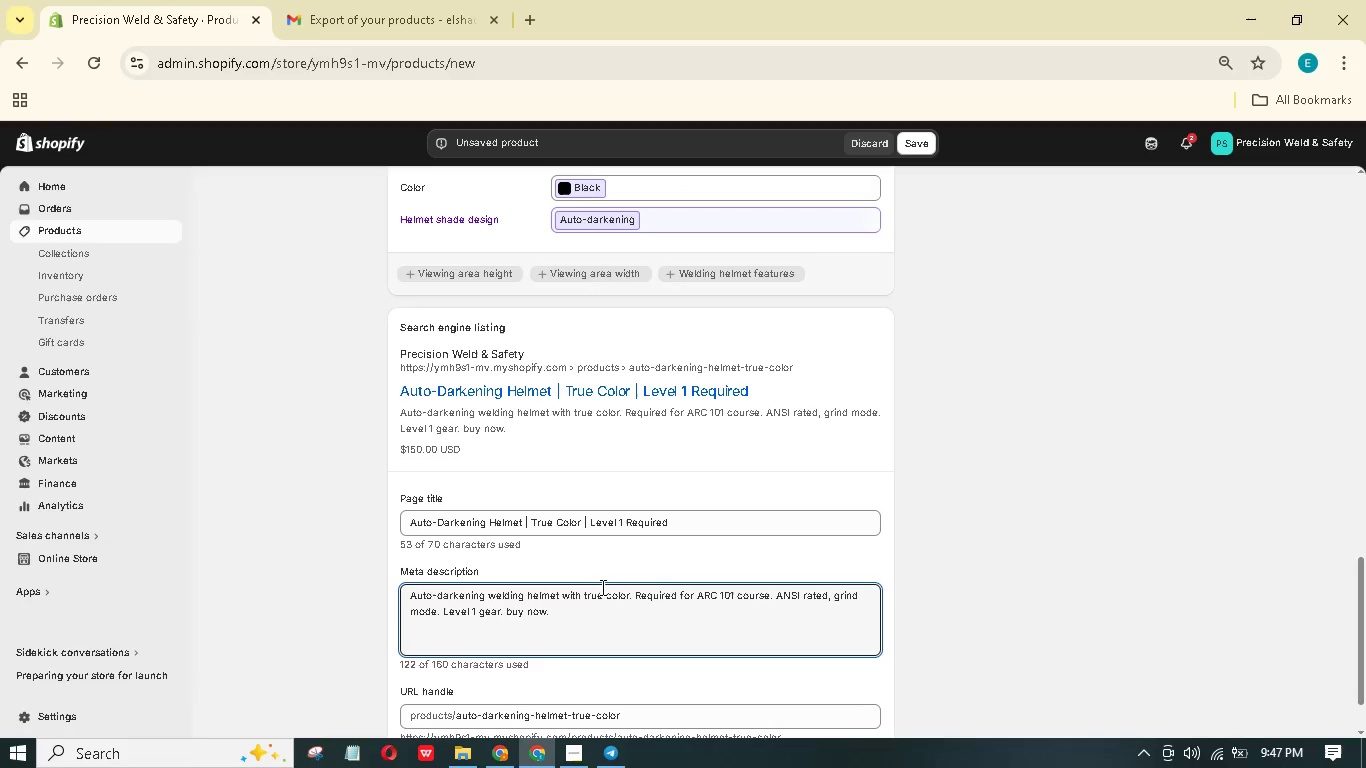 
left_click([513, 614])
 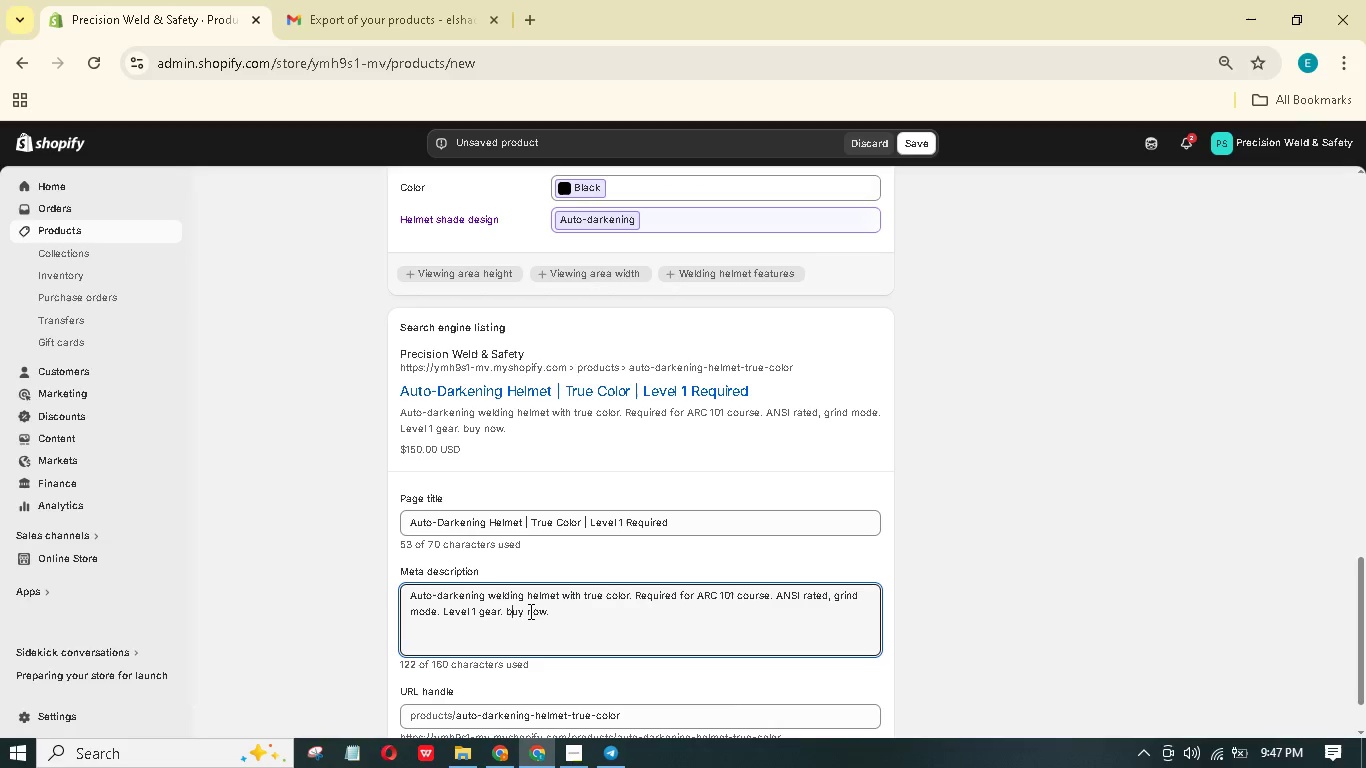 
key(Shift+B)
 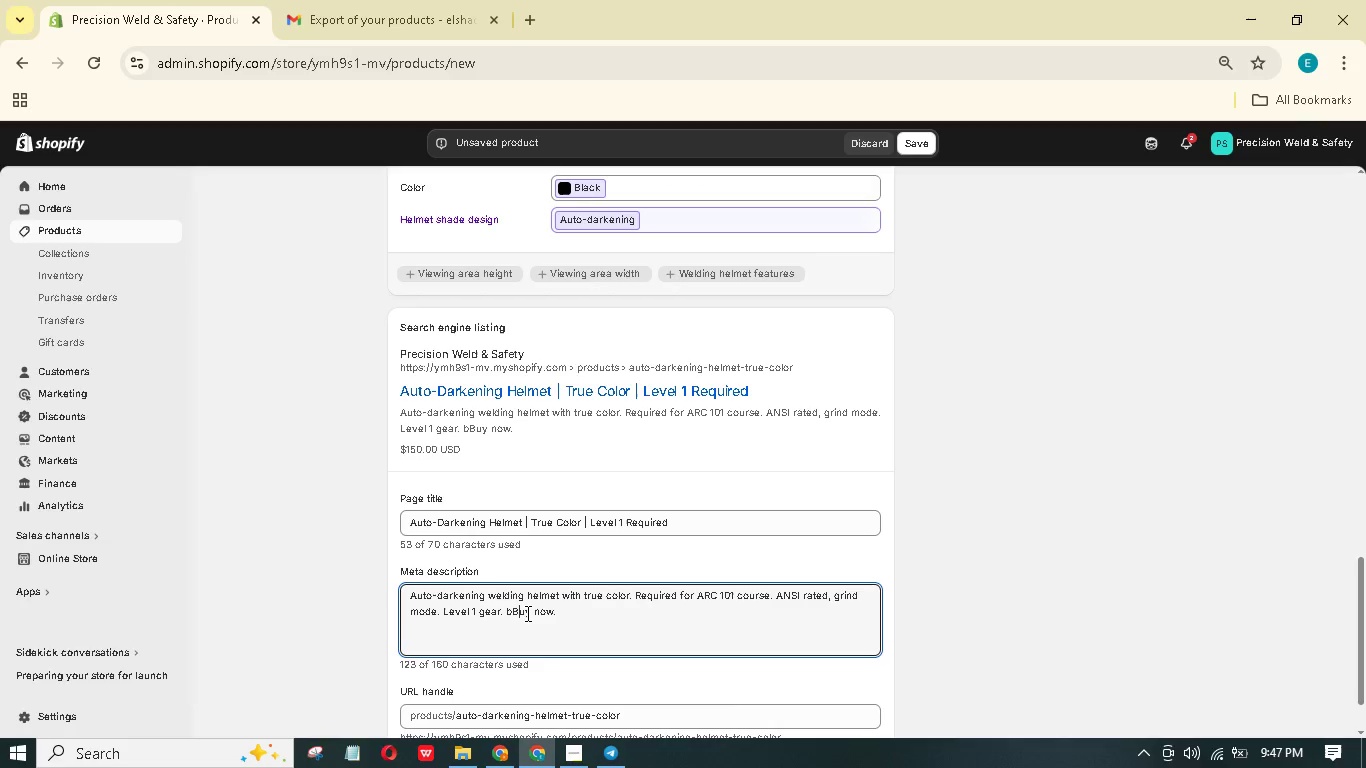 
key(ArrowLeft)
 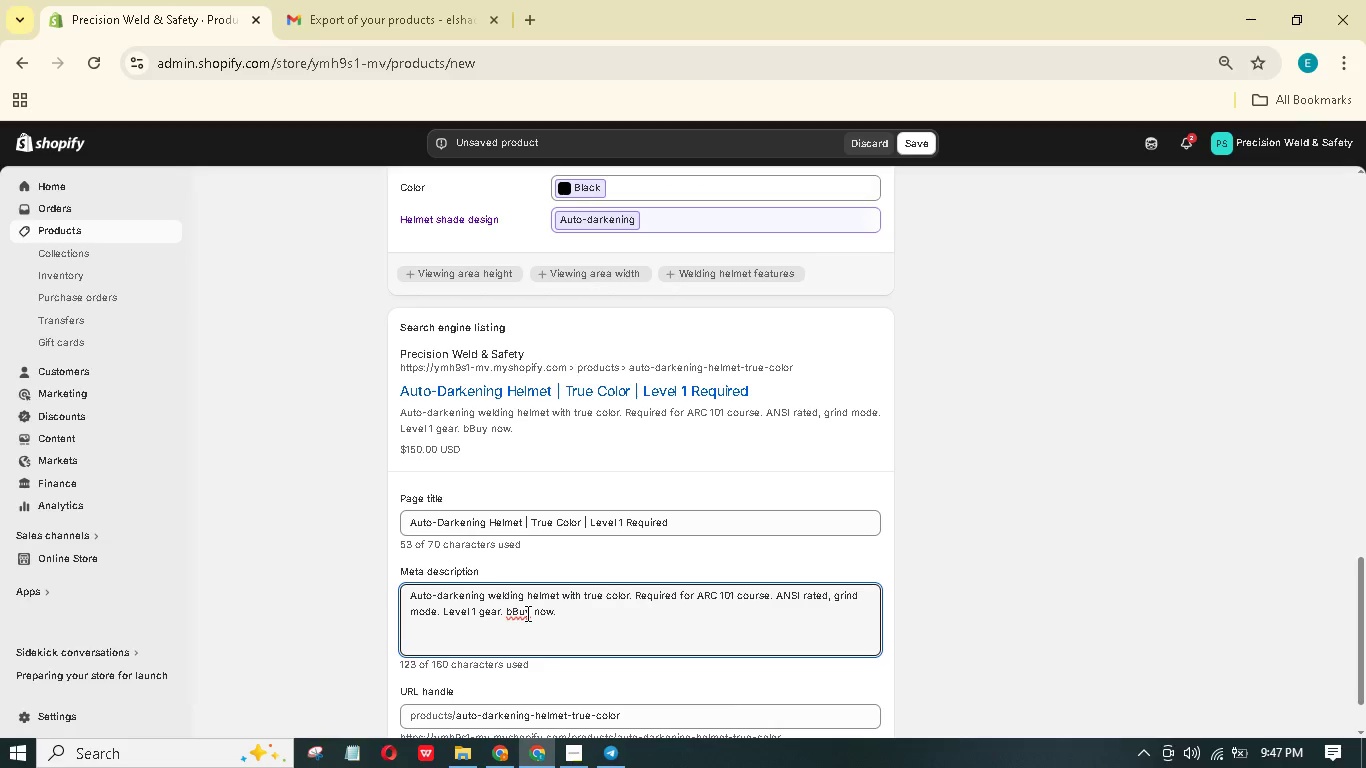 
key(Backspace)
 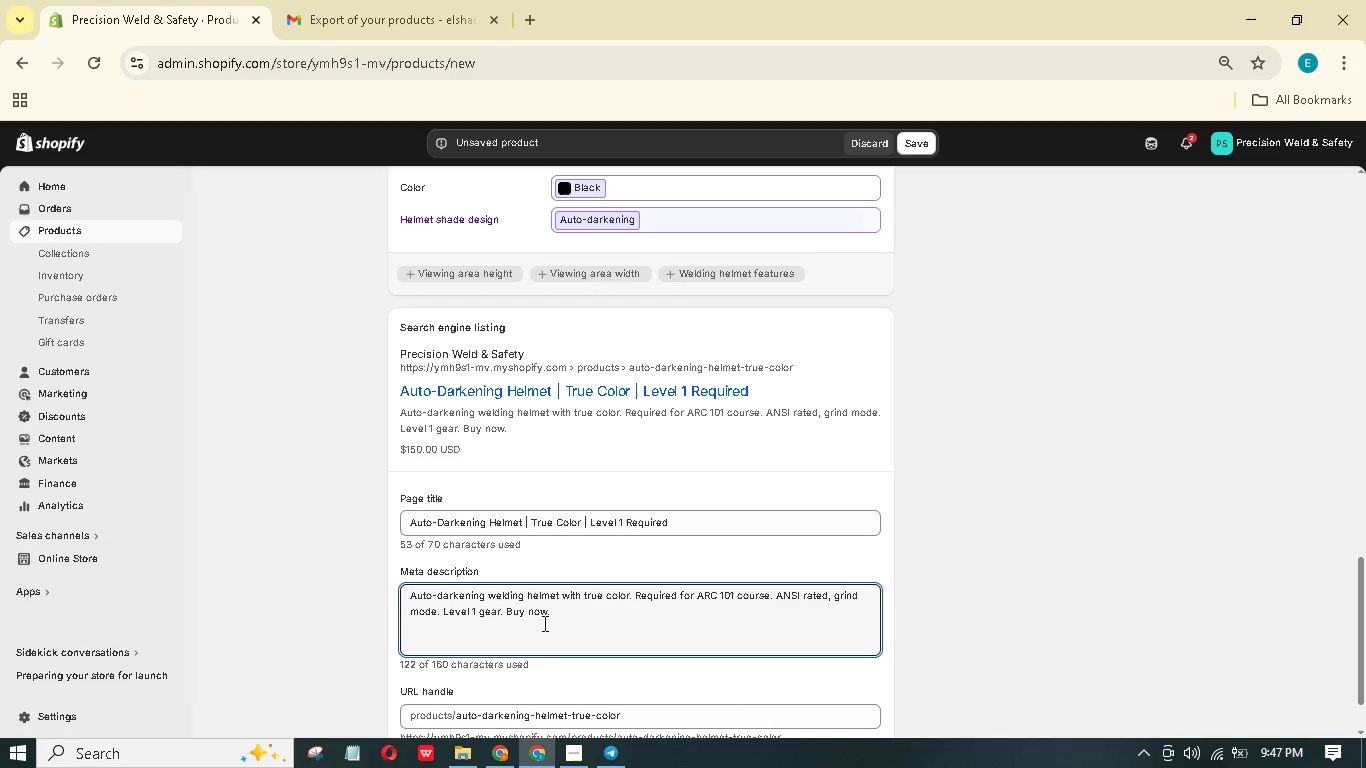 
key(Backspace)
 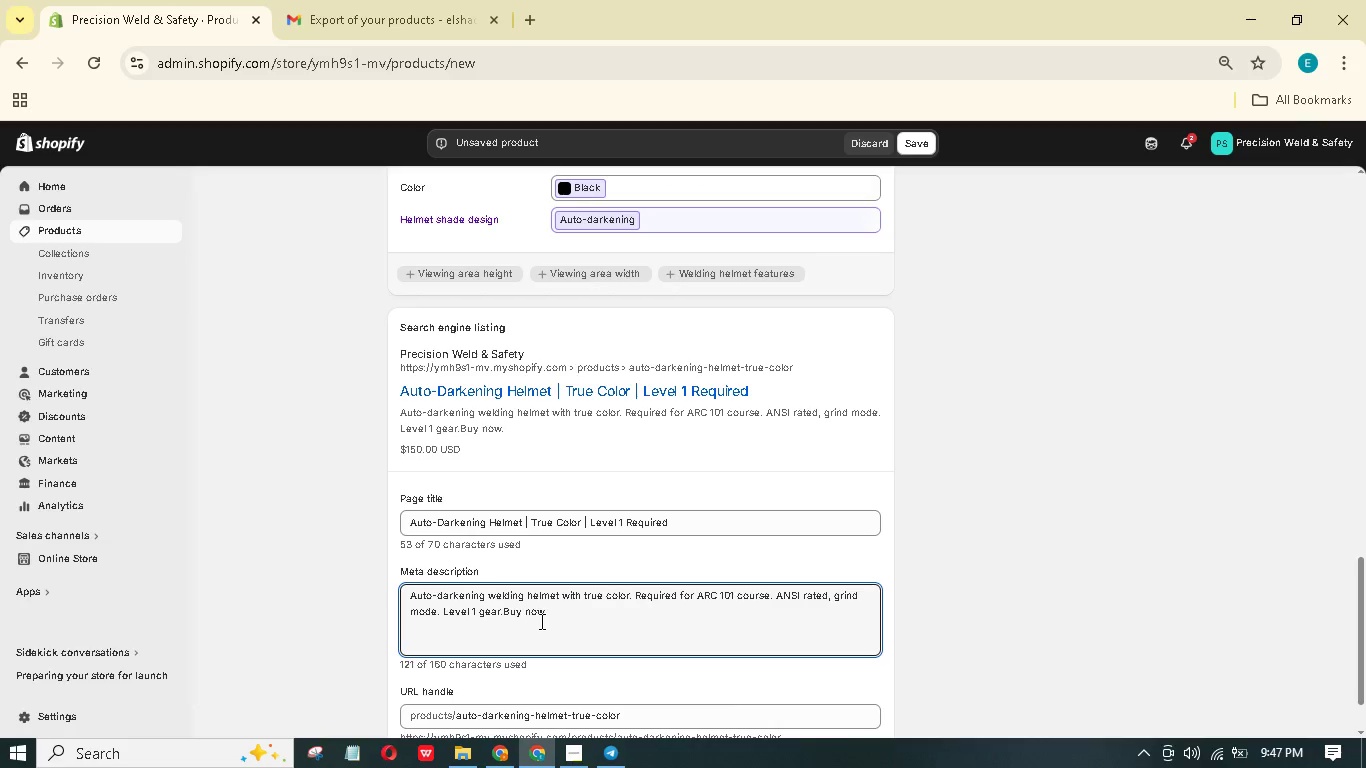 
key(Space)
 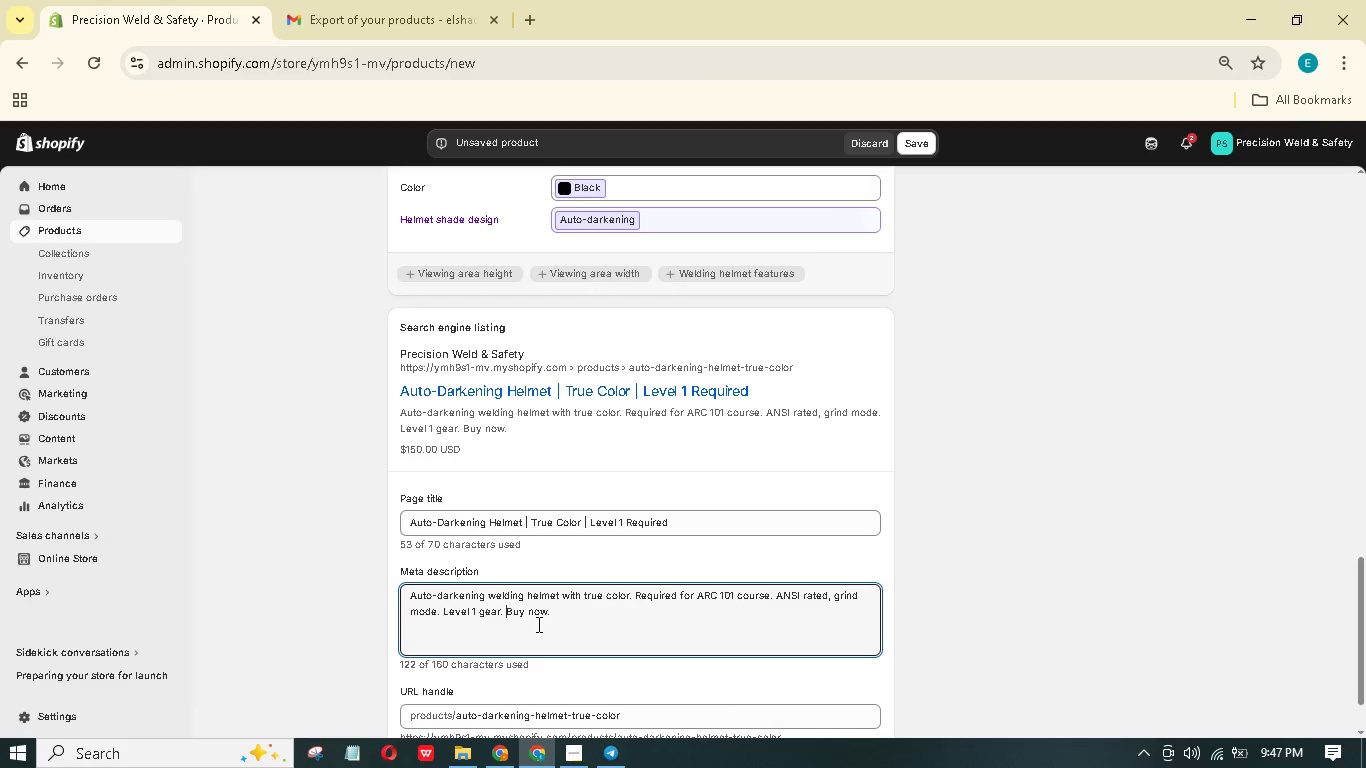 
scroll: coordinate [540, 622], scroll_direction: none, amount: 0.0
 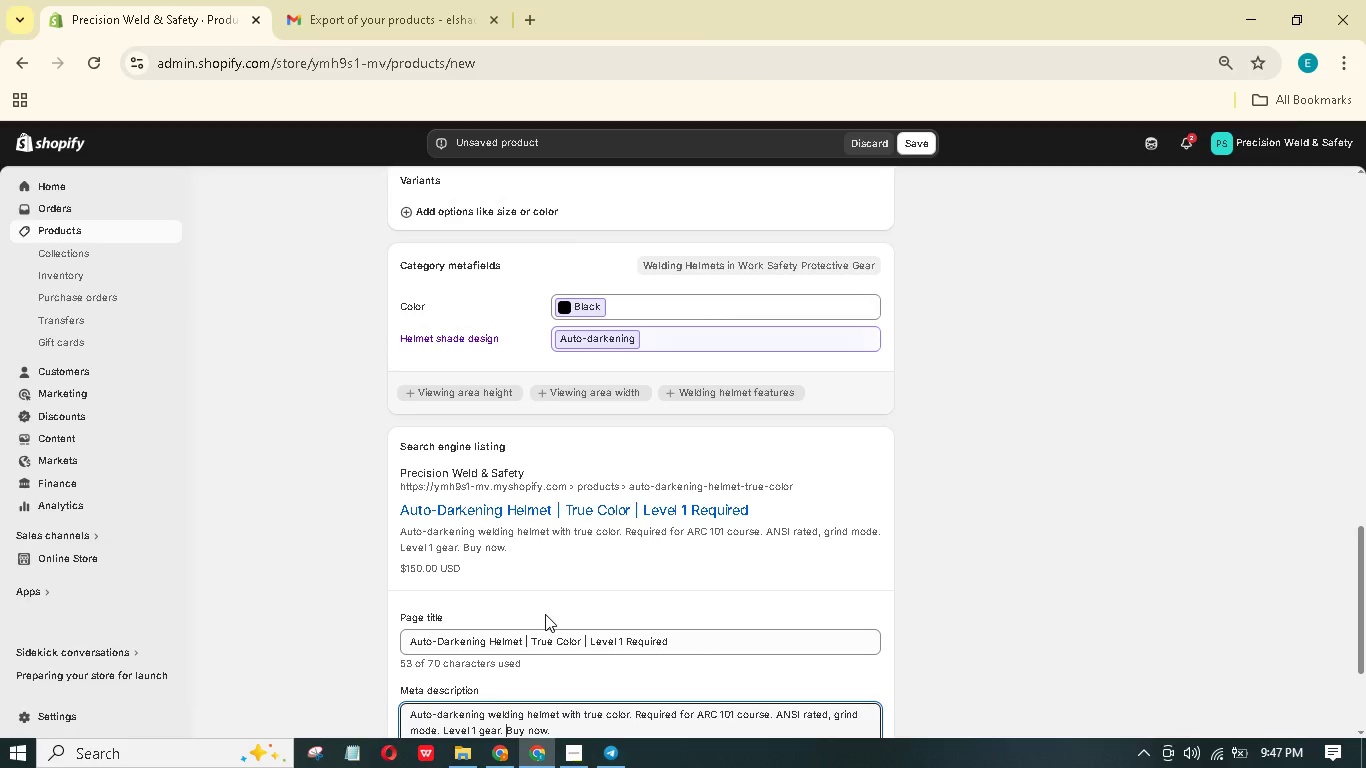 
scroll: coordinate [589, 540], scroll_direction: up, amount: 13.0
 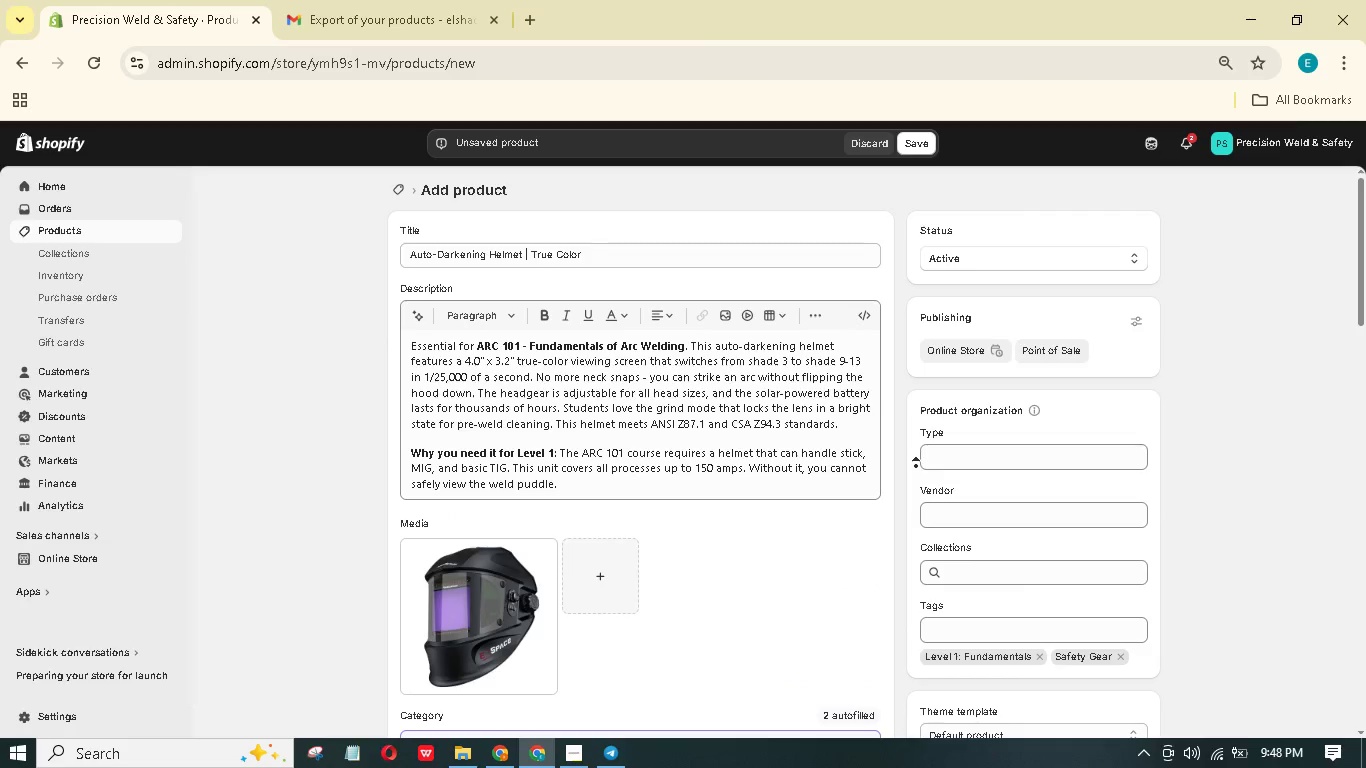 
left_click([1273, 470])
 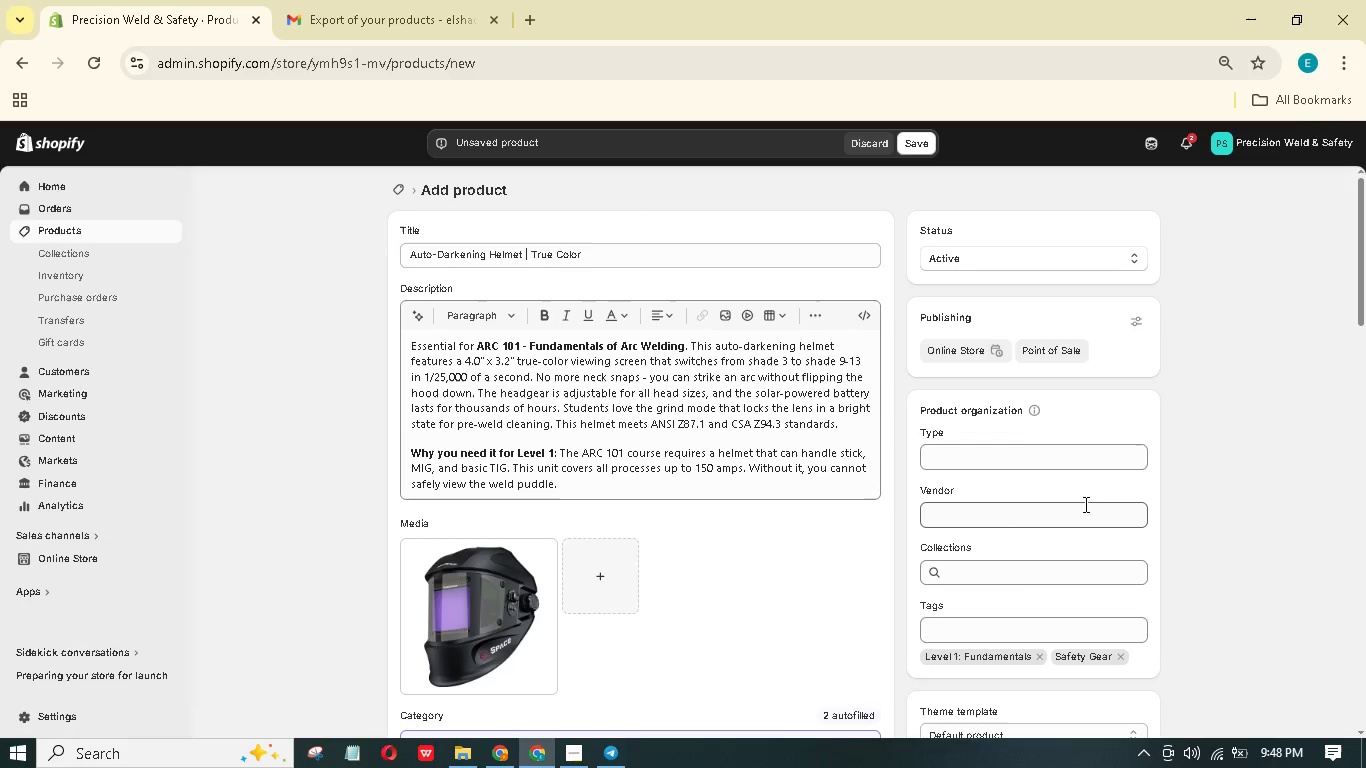 
scroll: coordinate [1082, 505], scroll_direction: down, amount: 1.0
 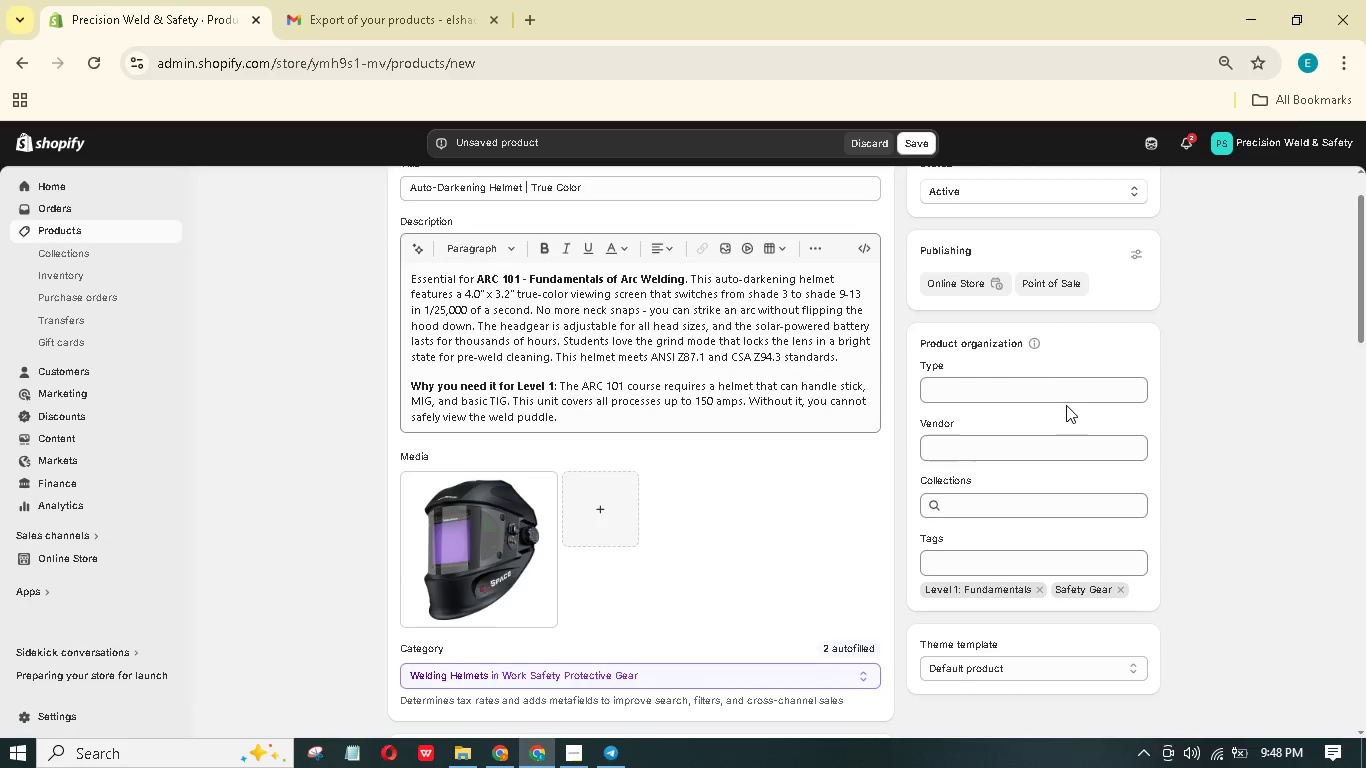 
left_click([922, 151])
 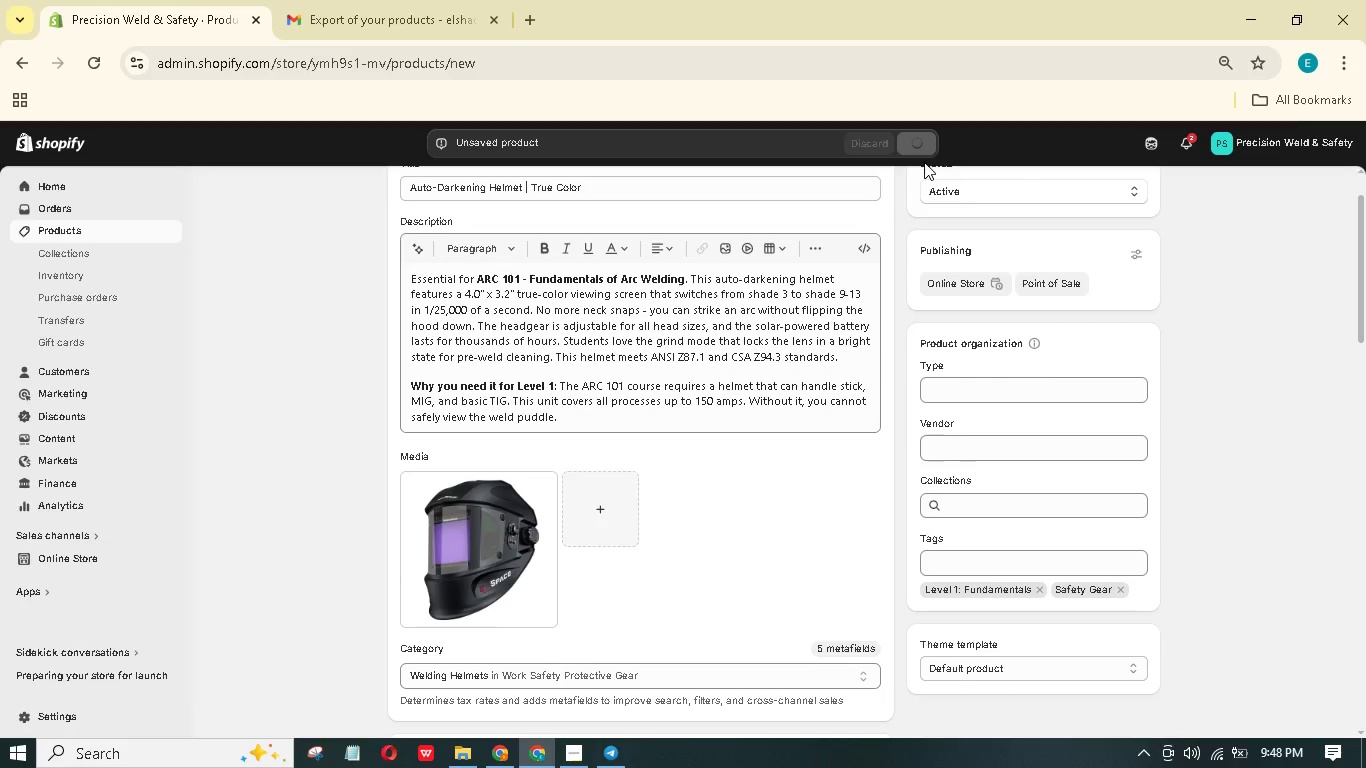 
wait(8.97)
 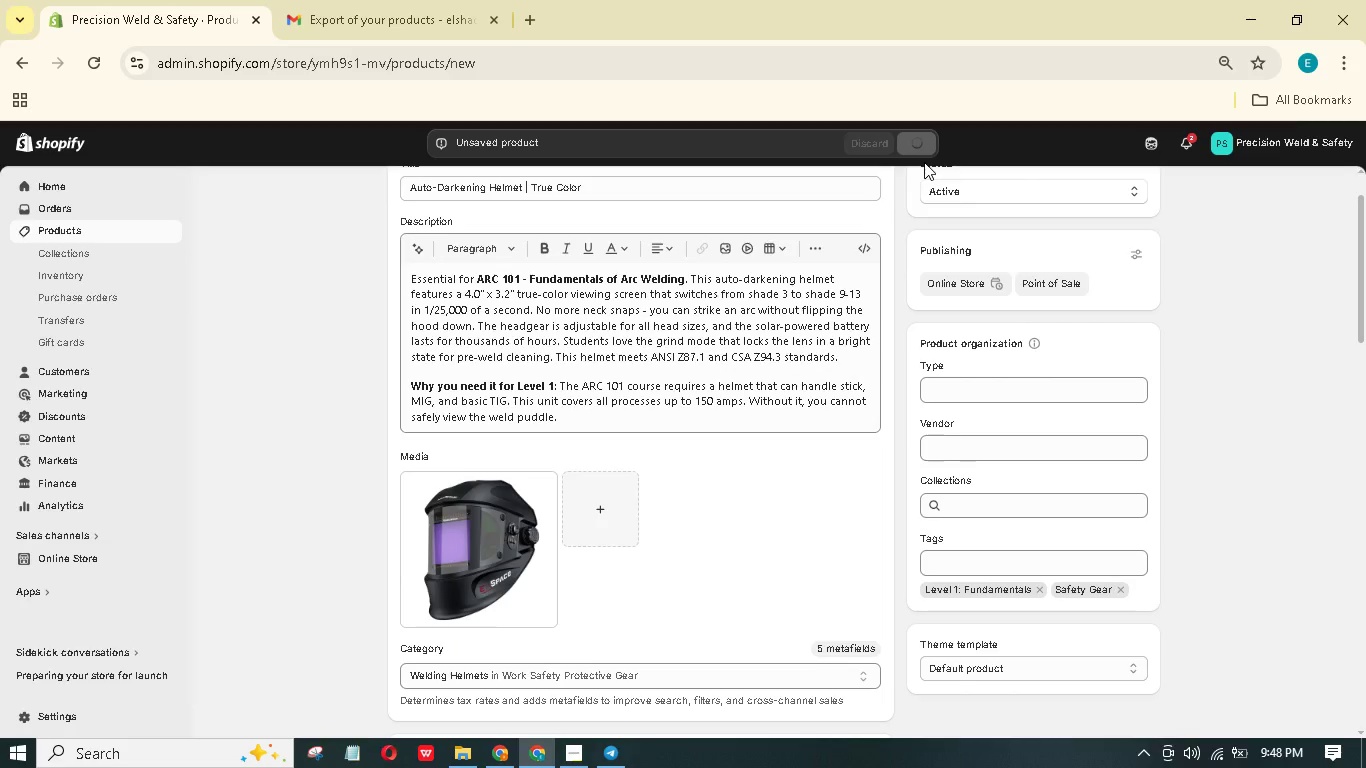 
mouse_move([558, 209])
 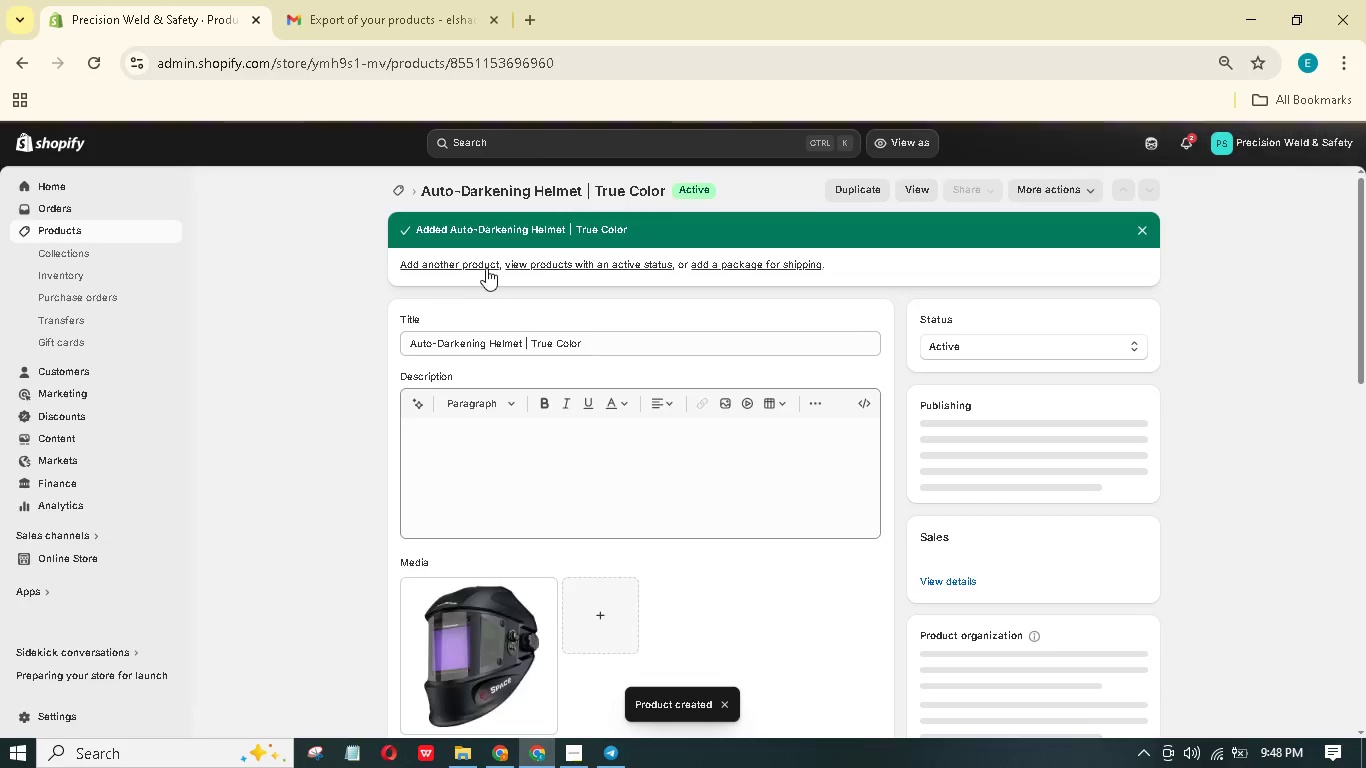 
left_click([486, 268])
 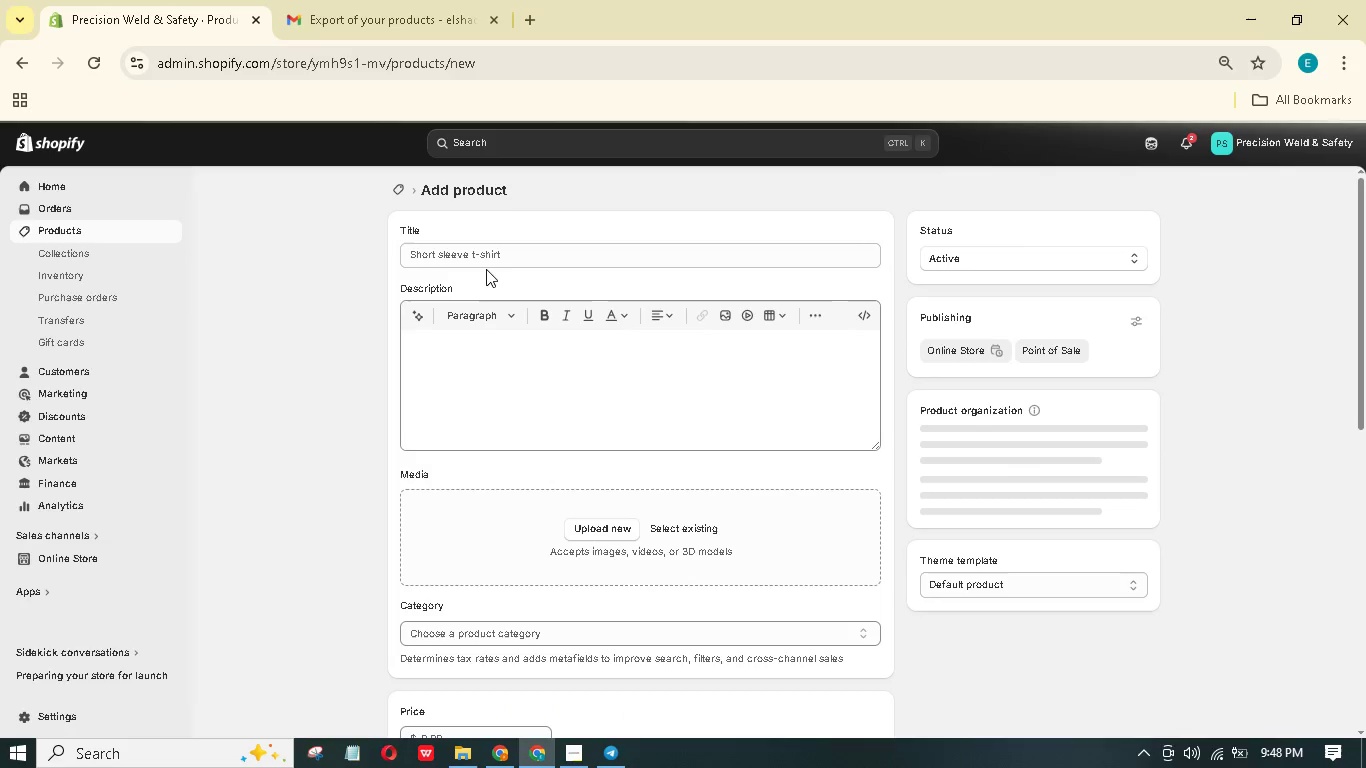 
wait(5.44)
 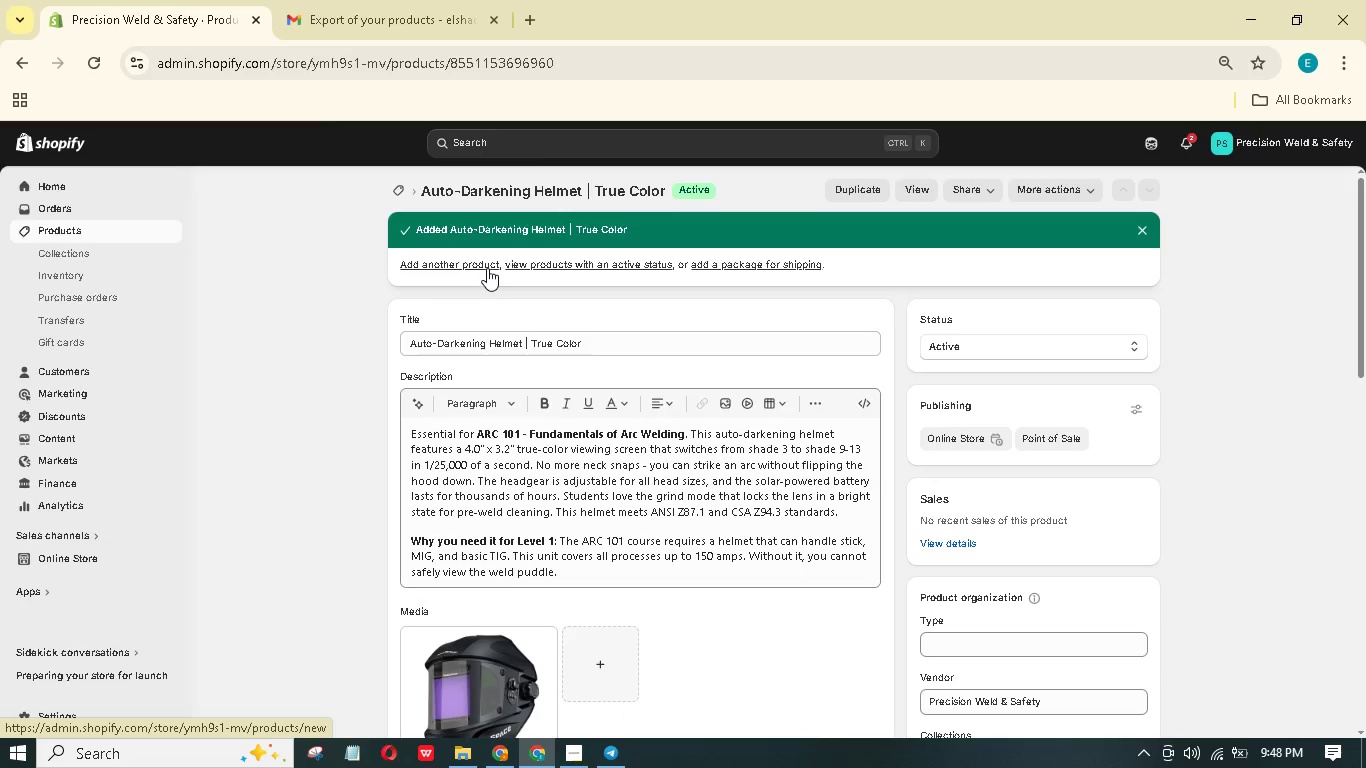 
left_click([483, 344])
 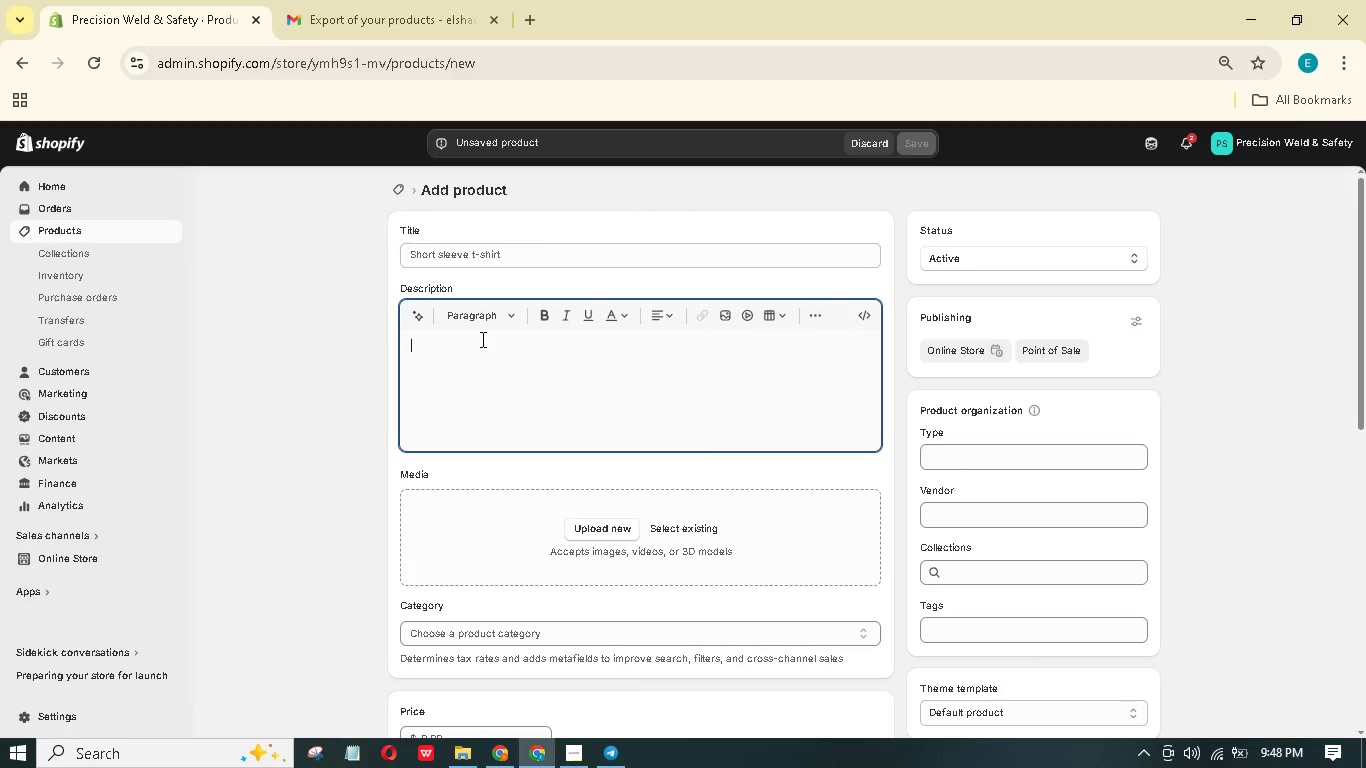 
type(Flme-Resistant Leather Apron)
 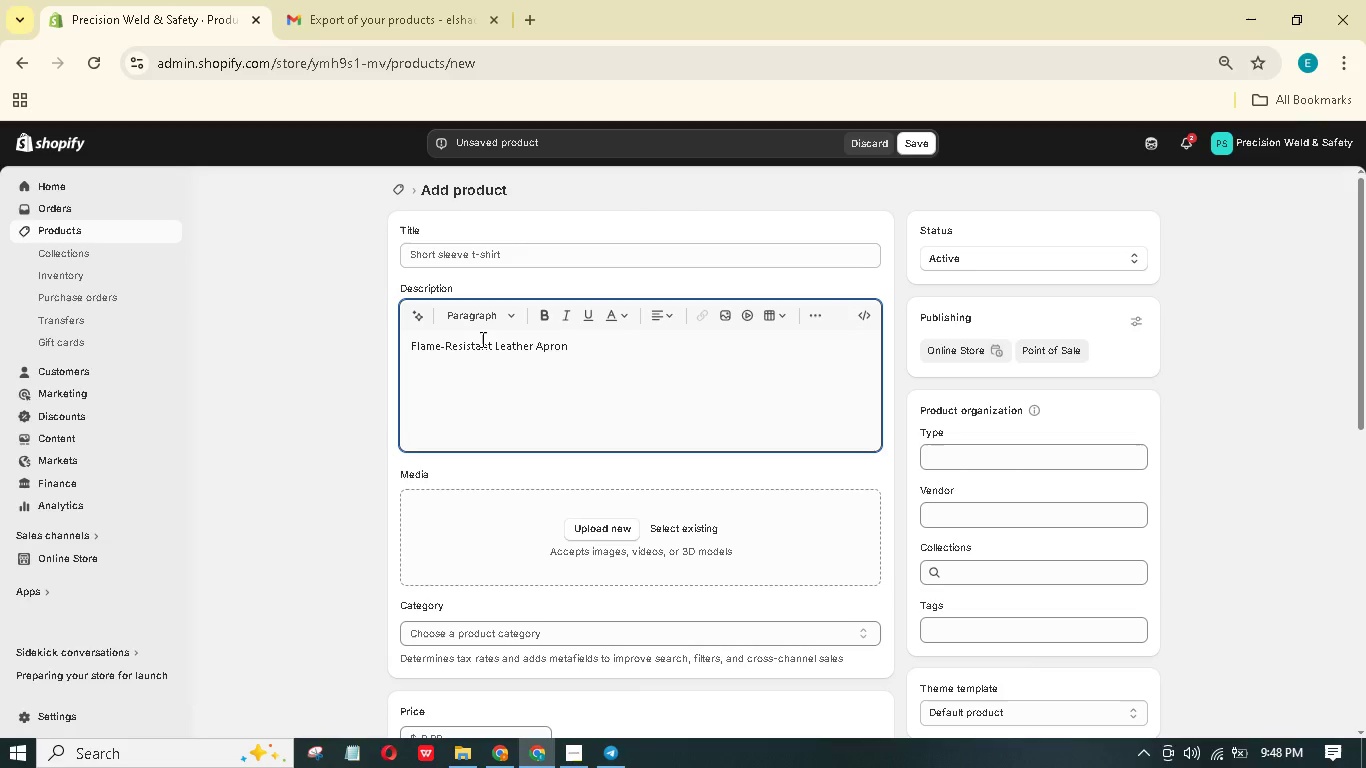 
wait(8.02)
 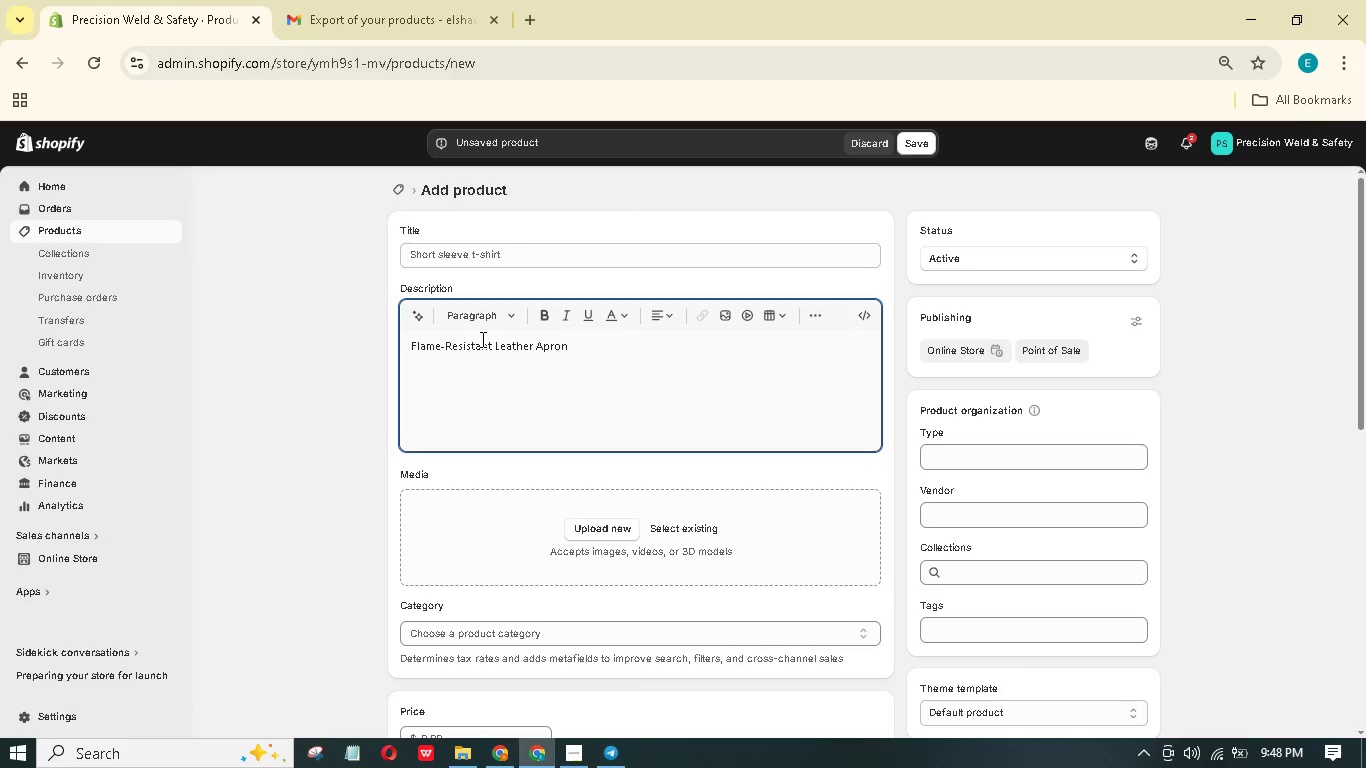 
key(Control+A)
 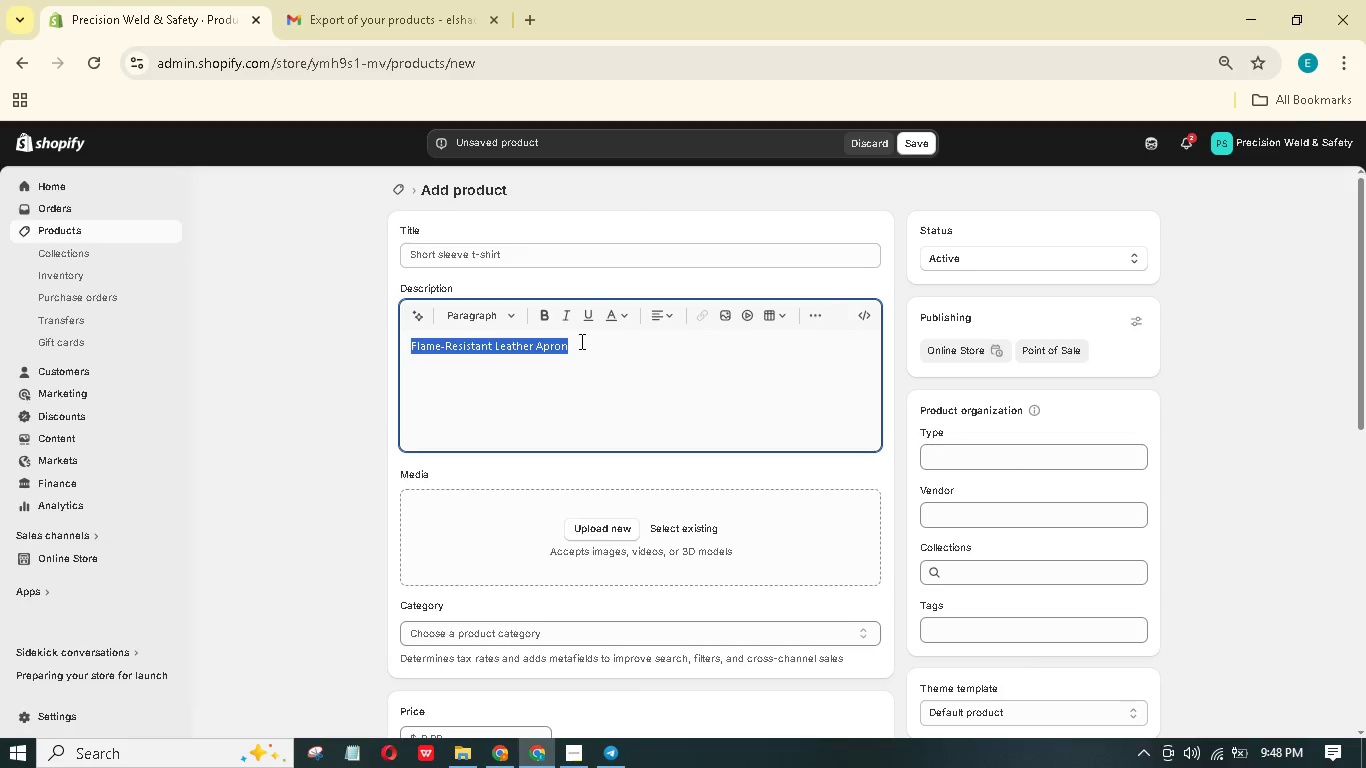 
key(Control+X)
 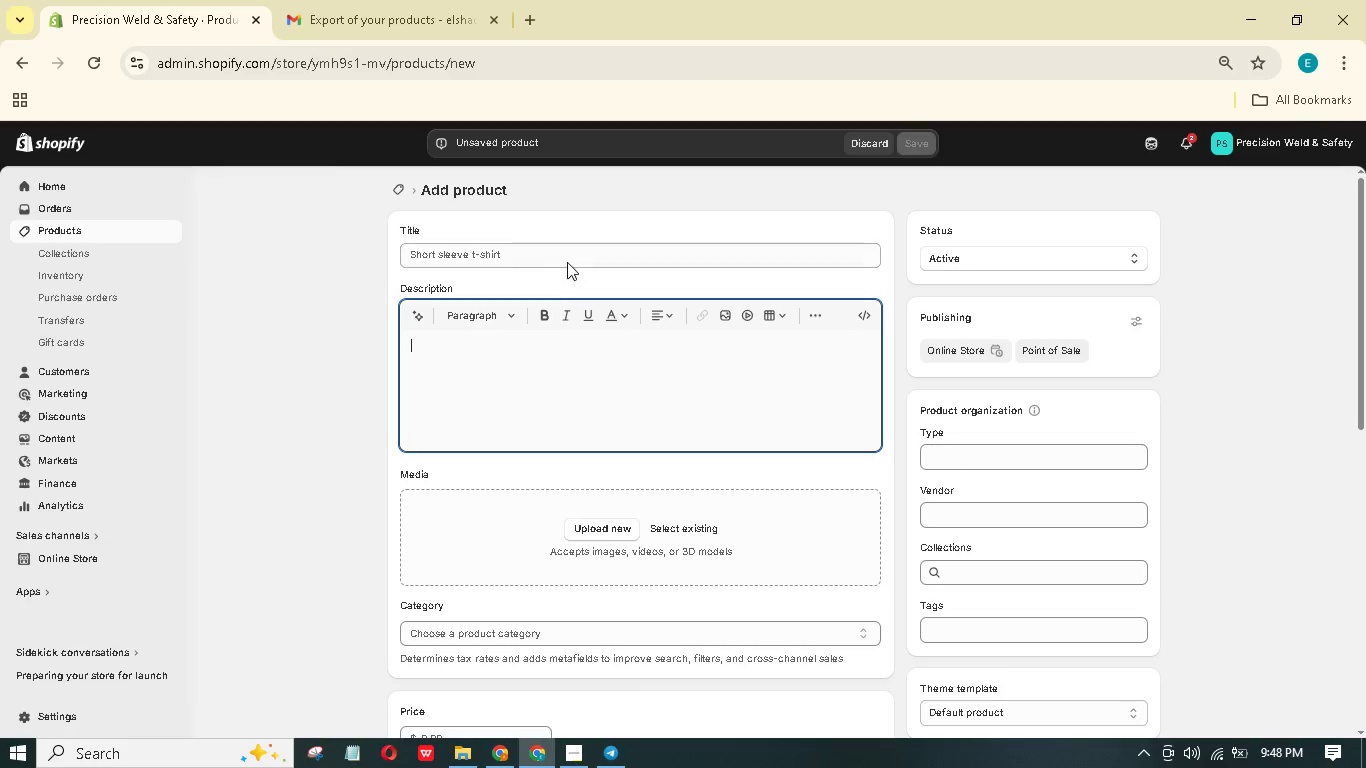 
left_click([569, 257])
 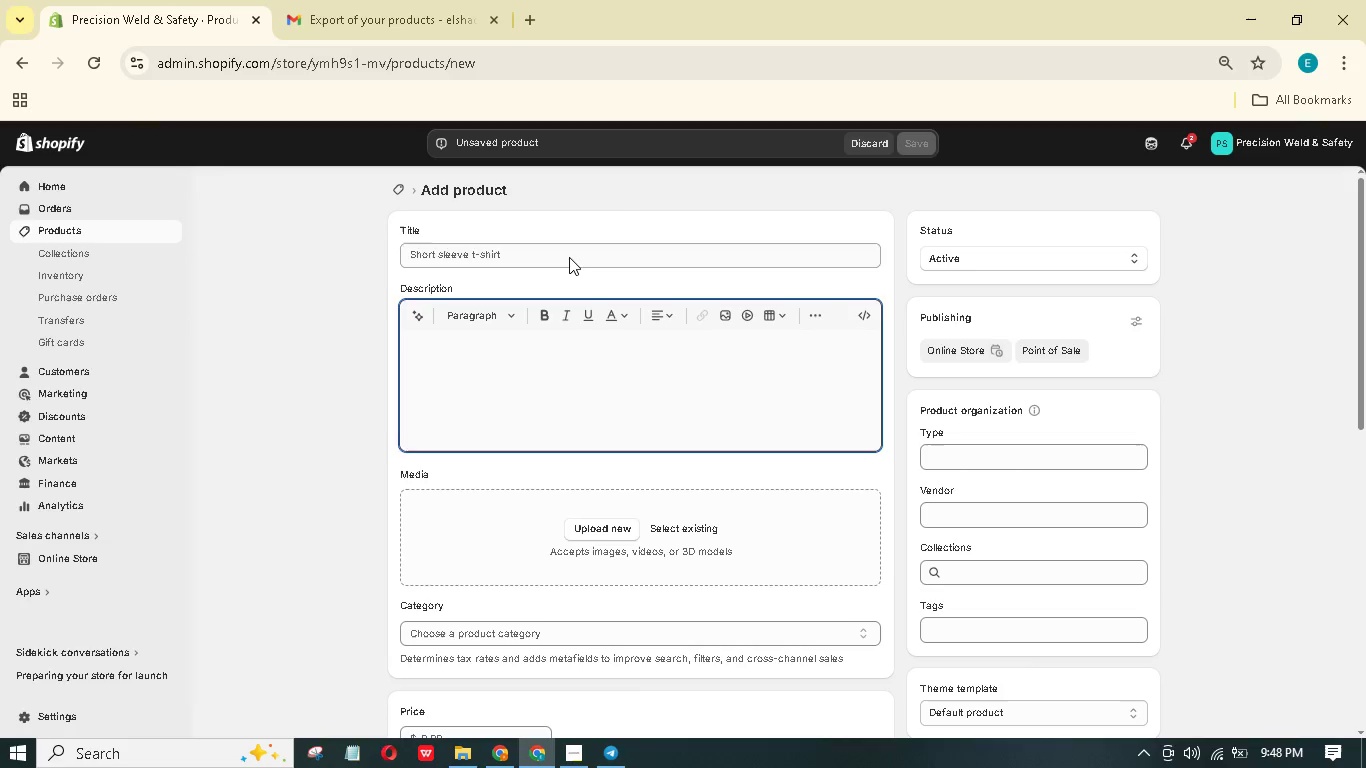 
key(Control+V)
 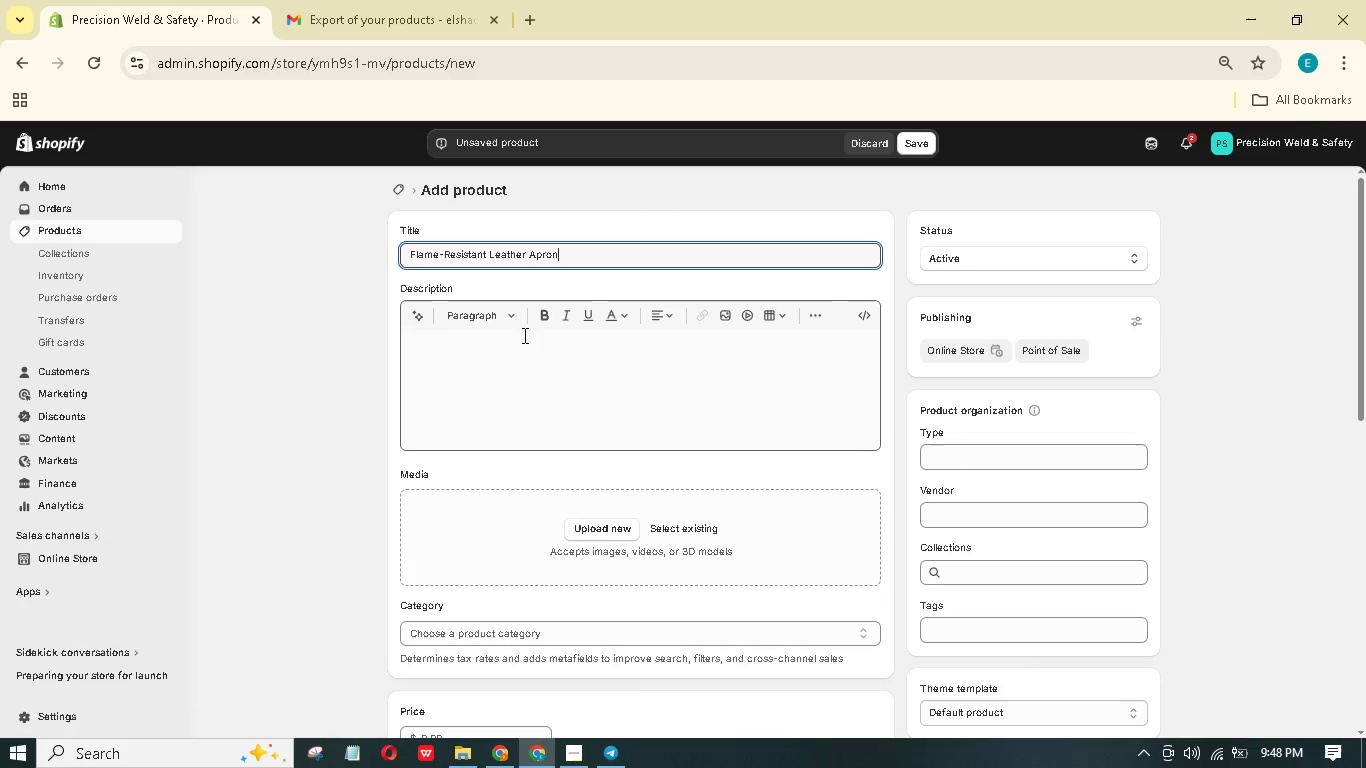 
left_click([517, 348])
 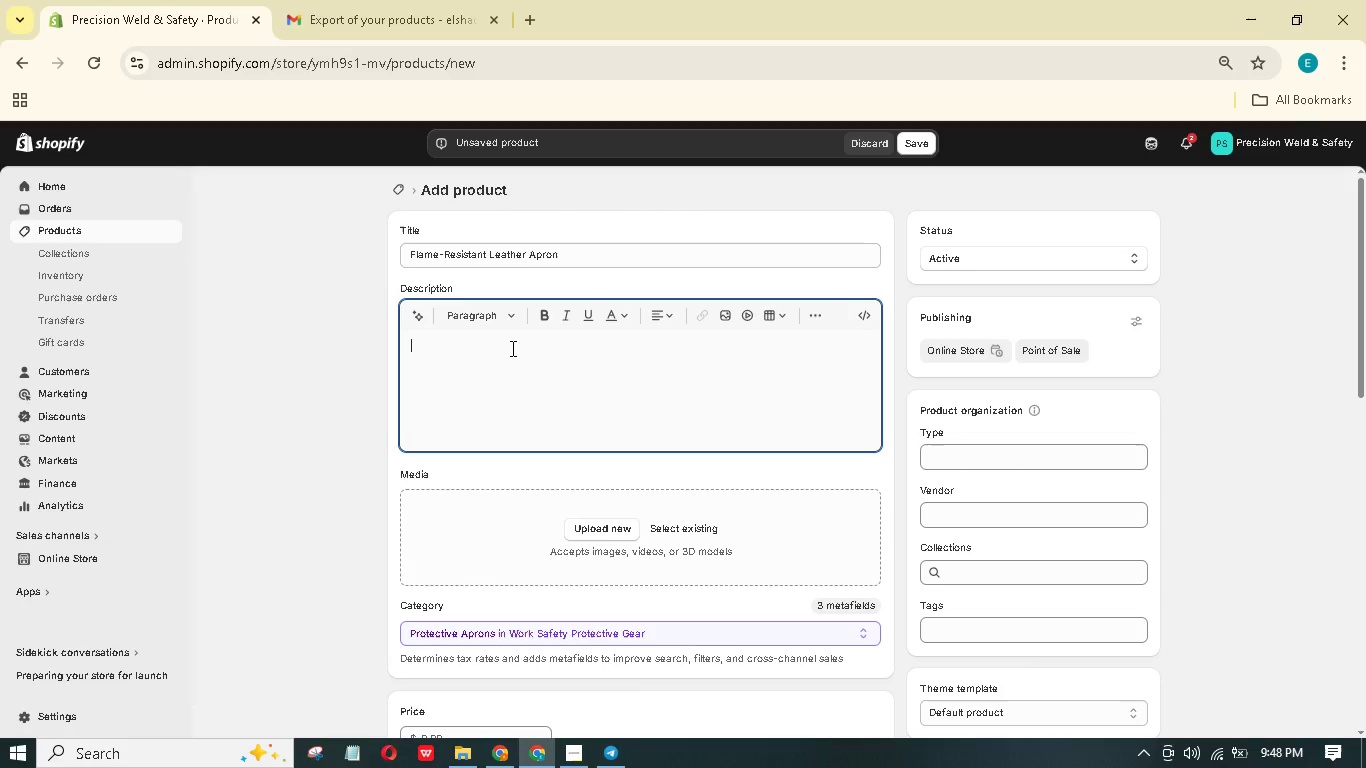 
wait(6.42)
 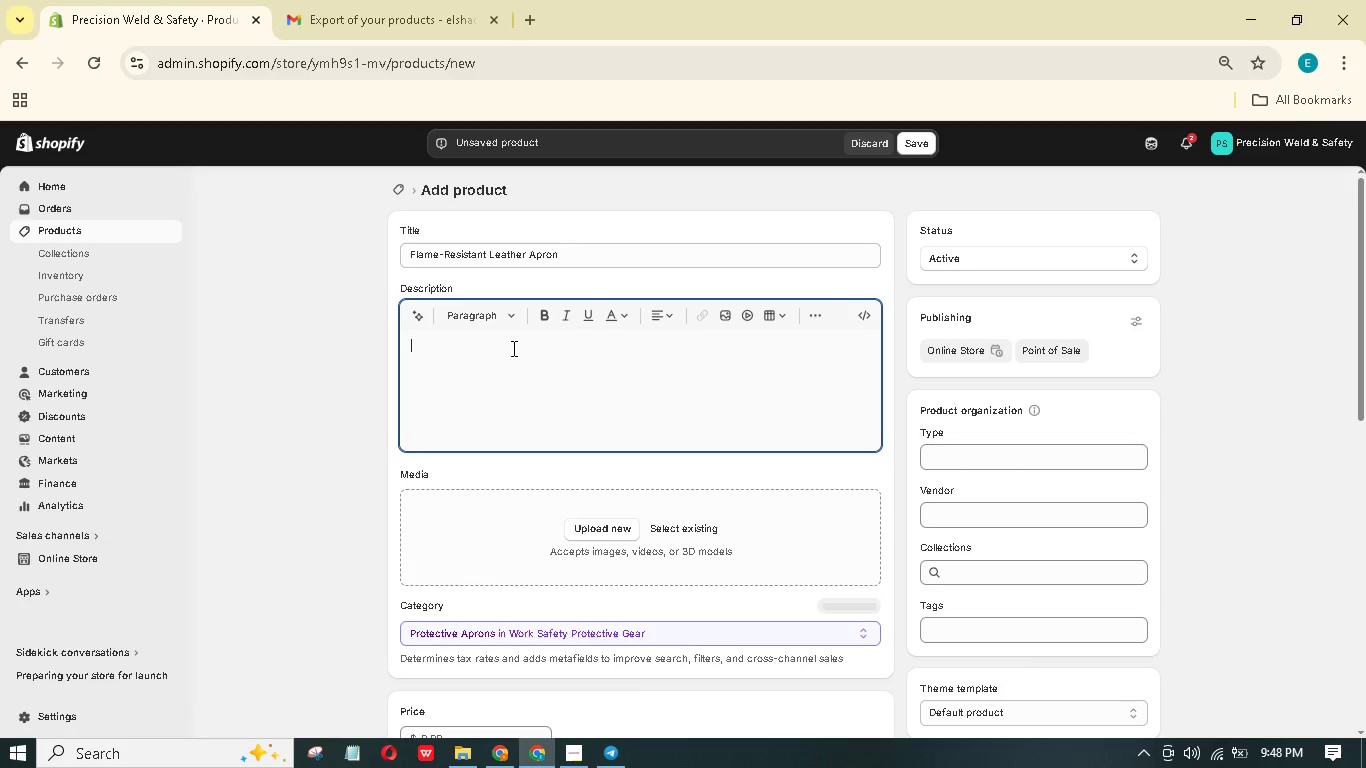 
type(Required for SAF 11-)
key(Backspace)
key(Backspace)
type(01 - Shop Safety & PPE.)
 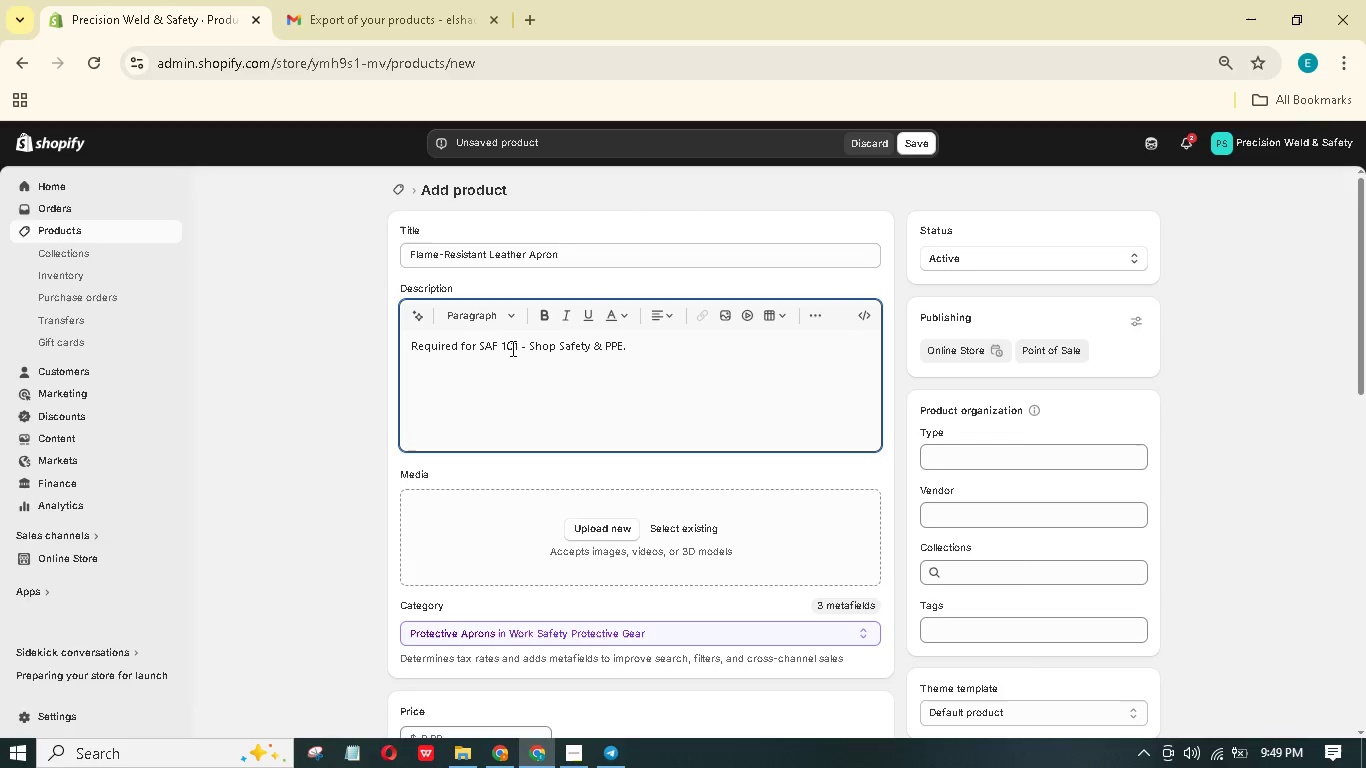 
key(ArrowLeft)
 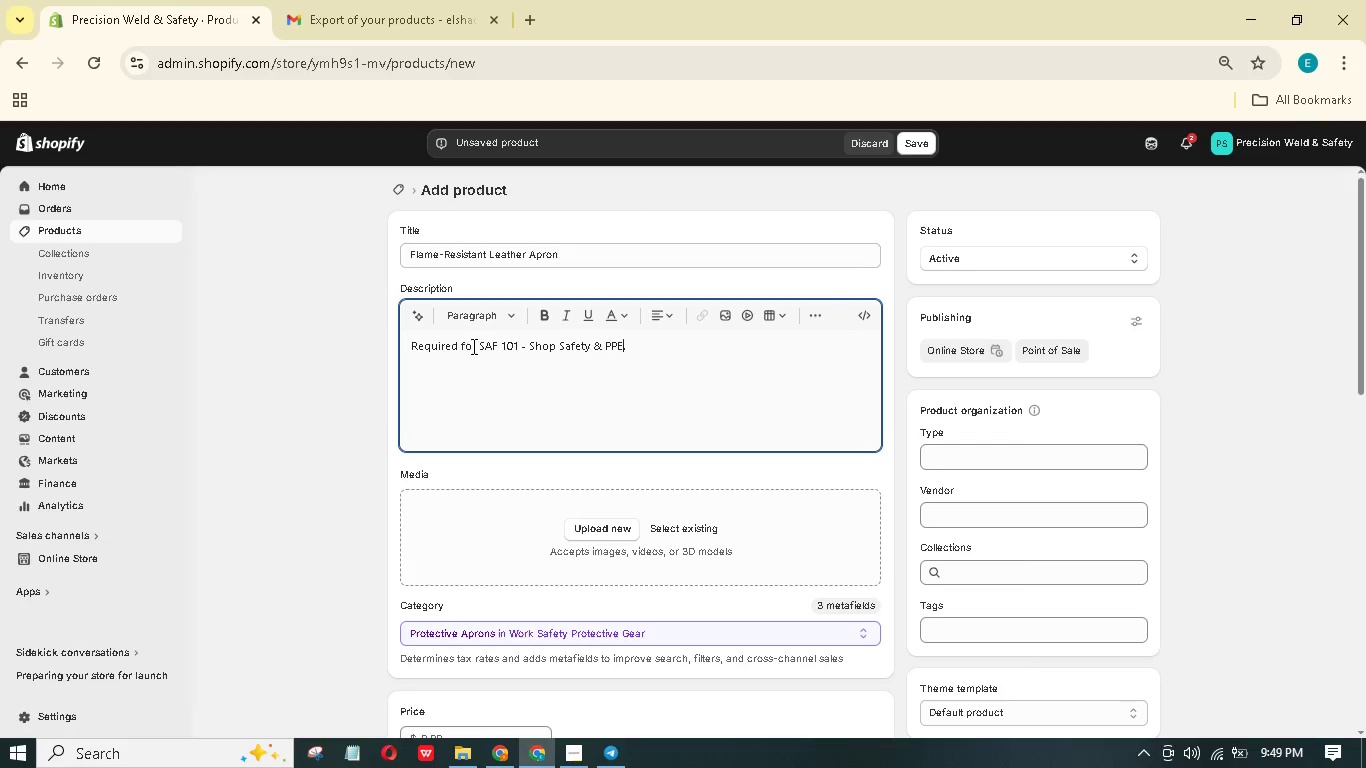 
left_click_drag(start_coordinate=[480, 344], to_coordinate=[620, 353])
 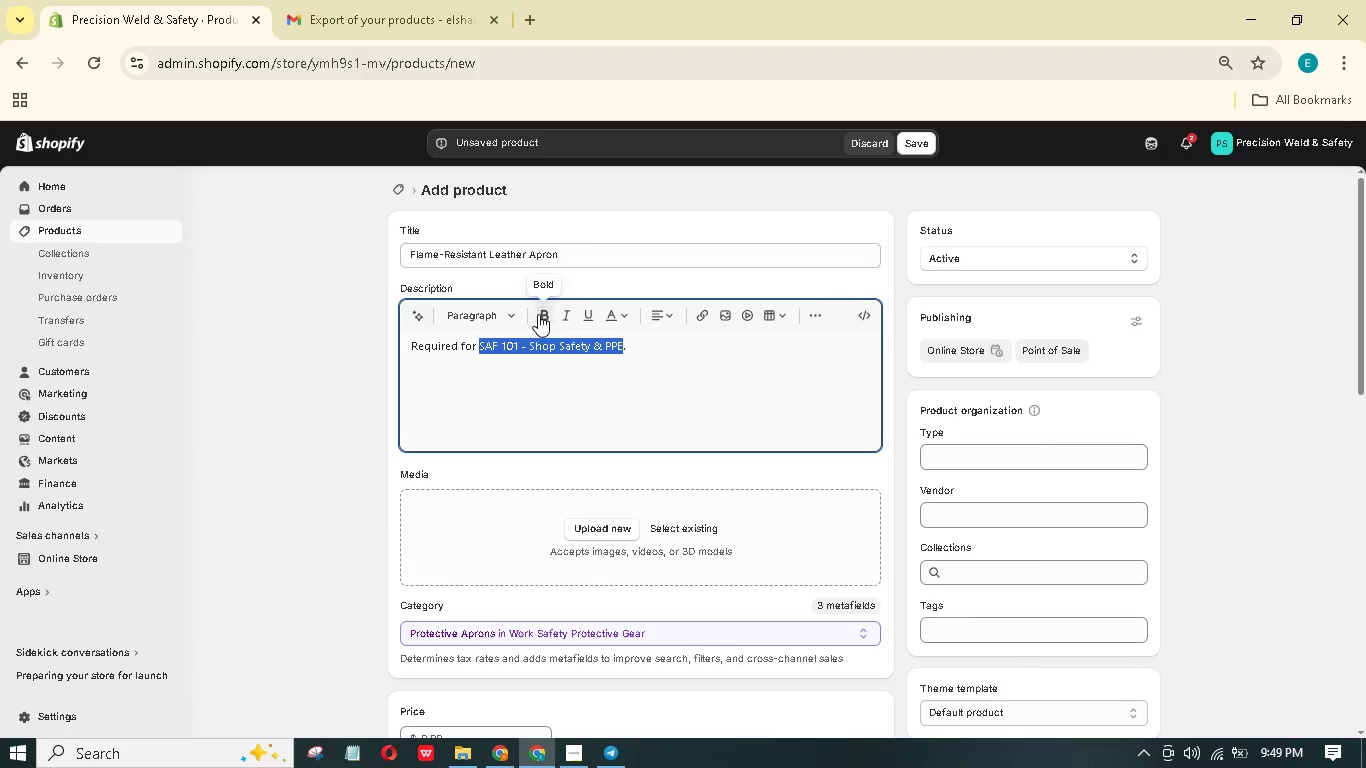 
left_click([538, 314])
 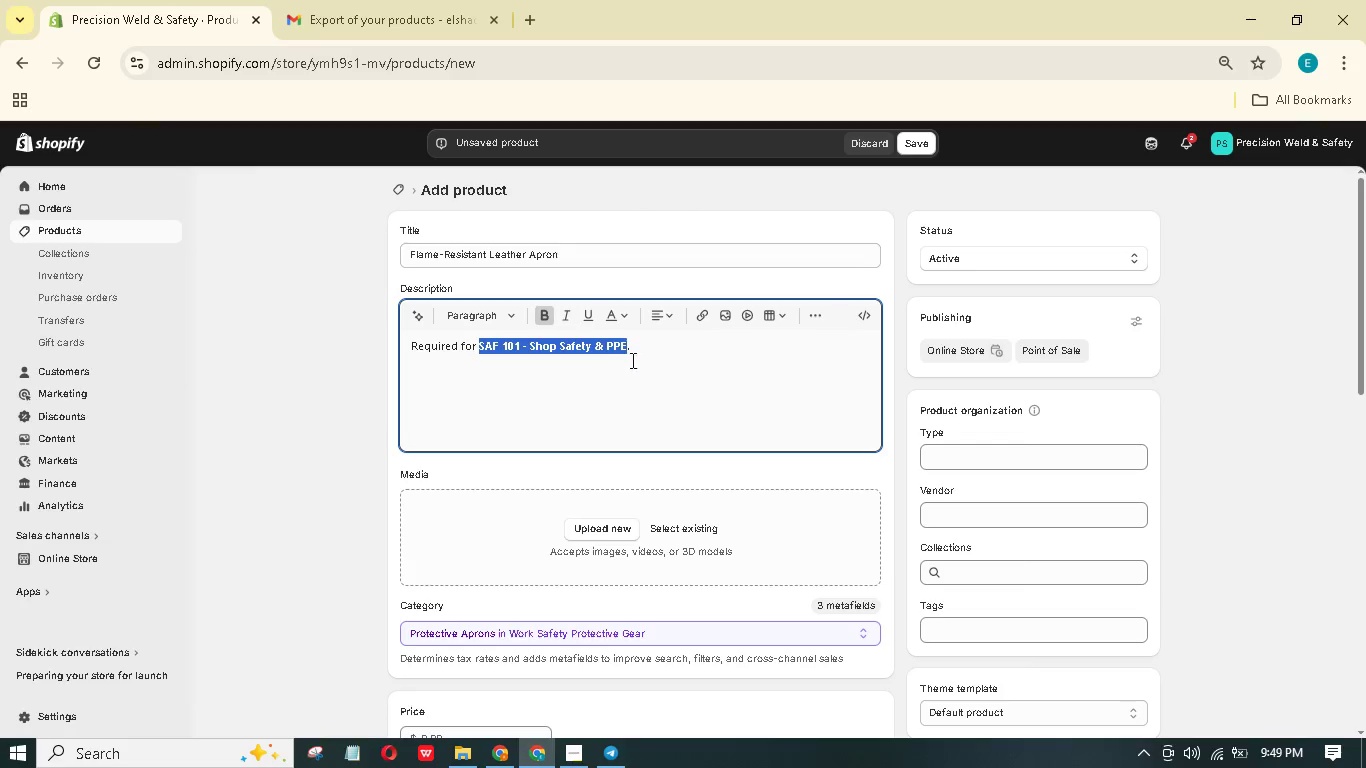 
left_click([635, 355])
 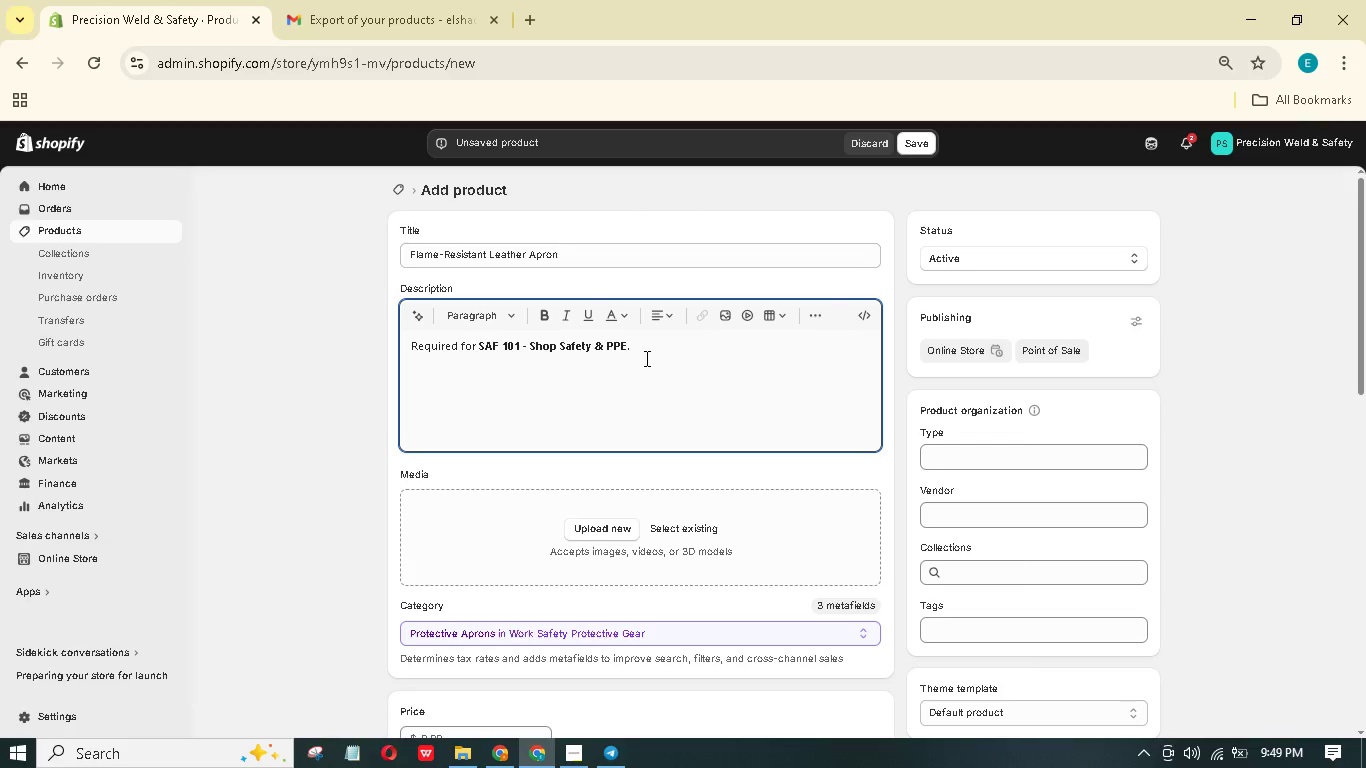 
type( This split-leather apron covers from chest to knees, protecting your clothing and skin from sparks, slag, and radint het. It features)
 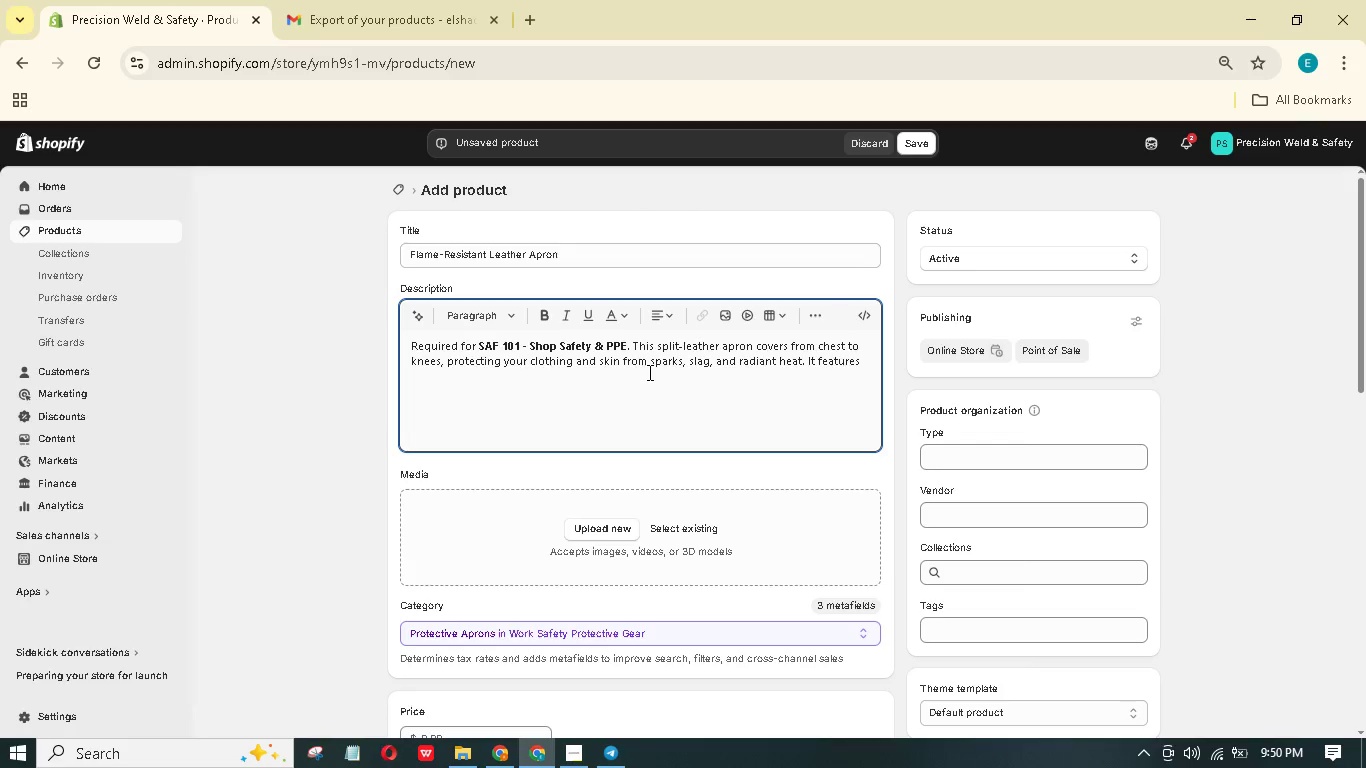 
wait(8.2)
 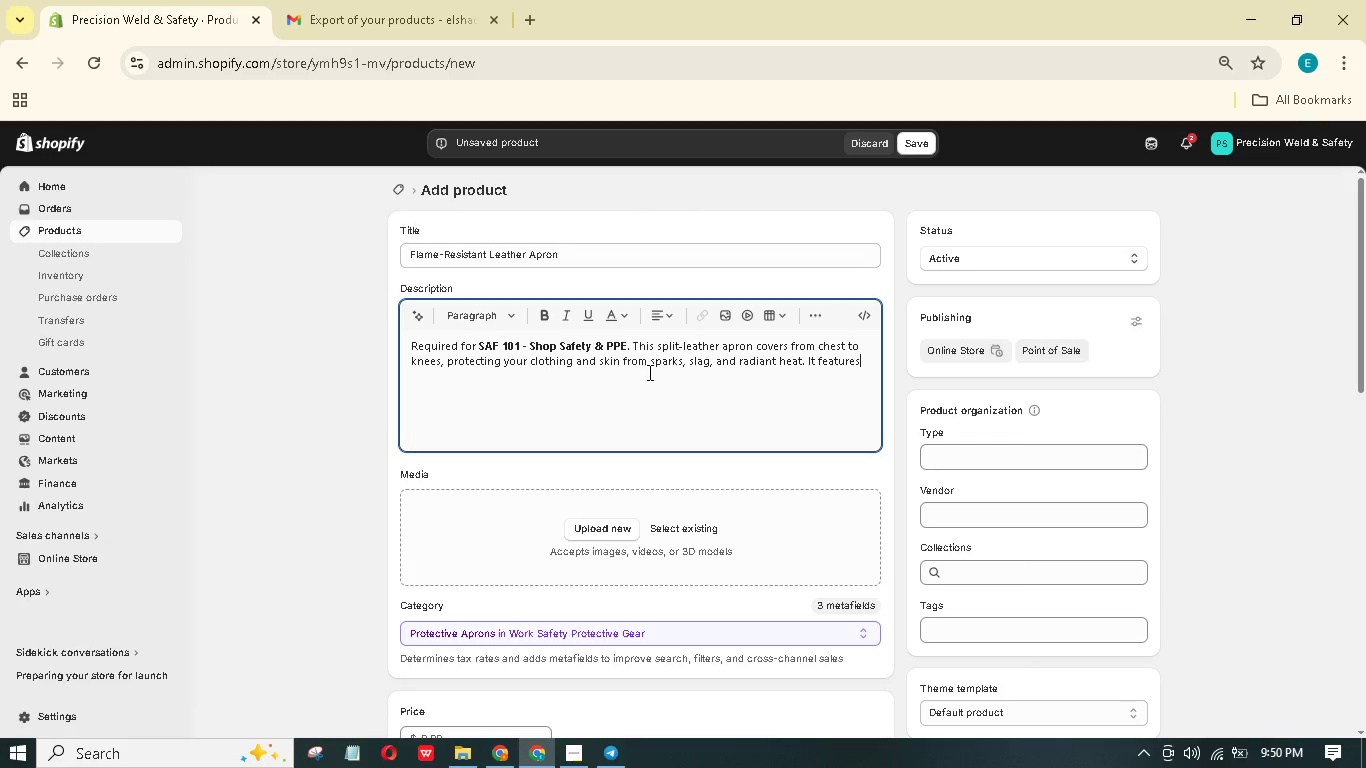 
type( an adjustable cross-back sr)
key(Backspace)
type(trap)
 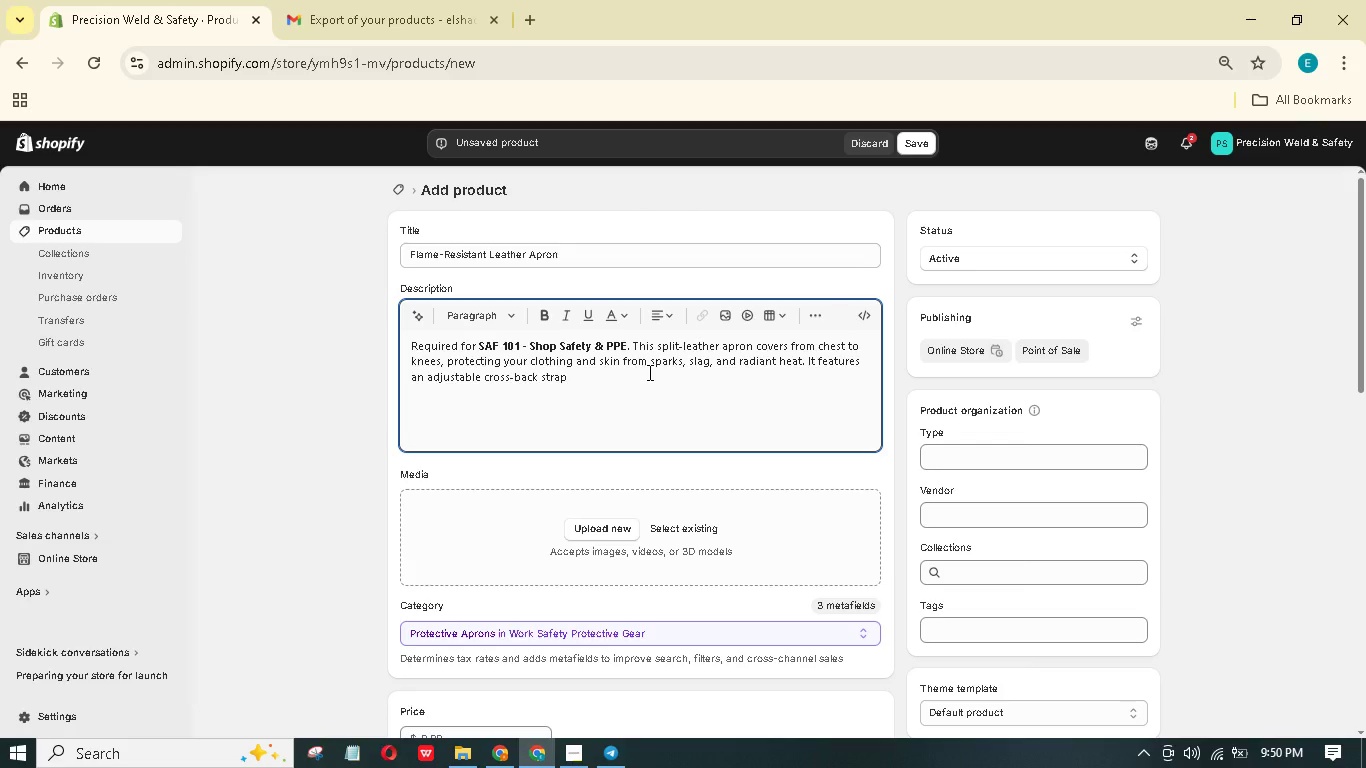 
type( and two largef ront pockets for holding a chipping hammer or marking pencil)
 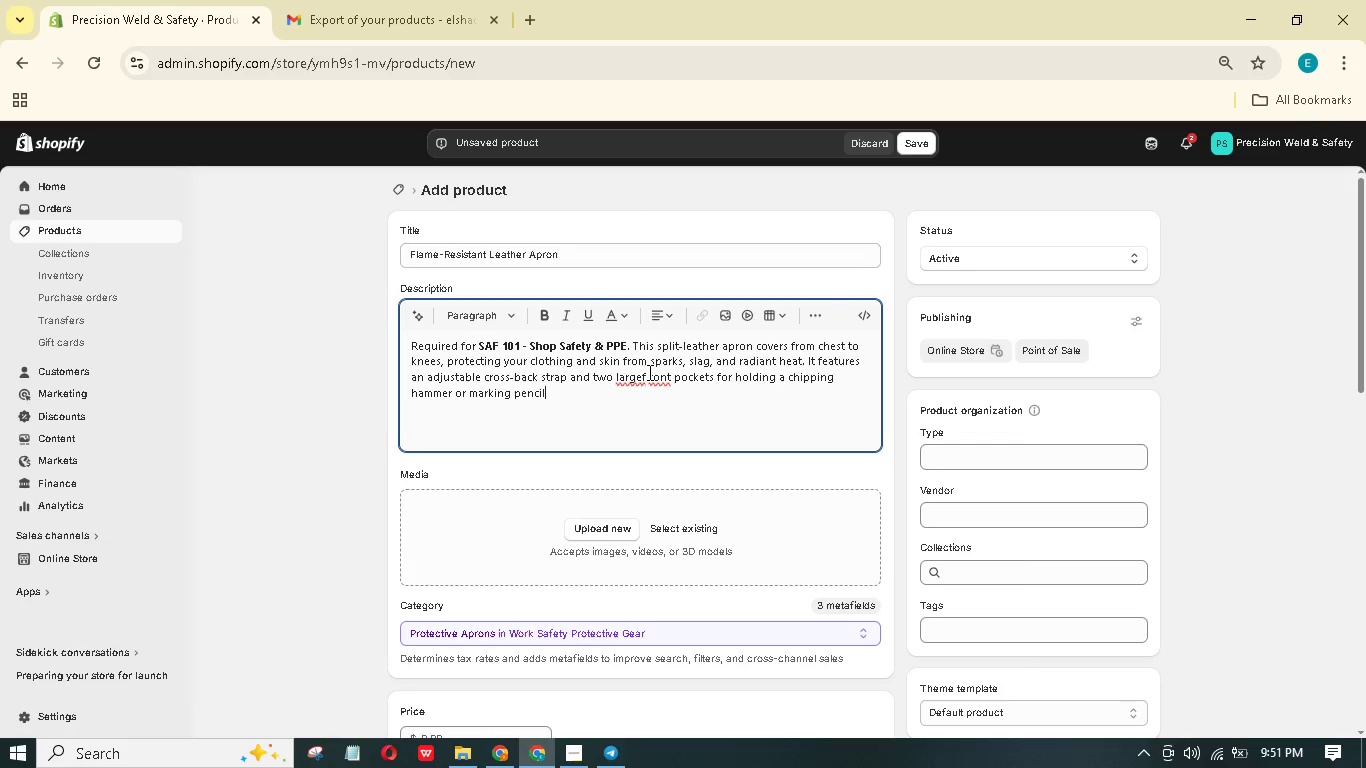 
wait(7.03)
 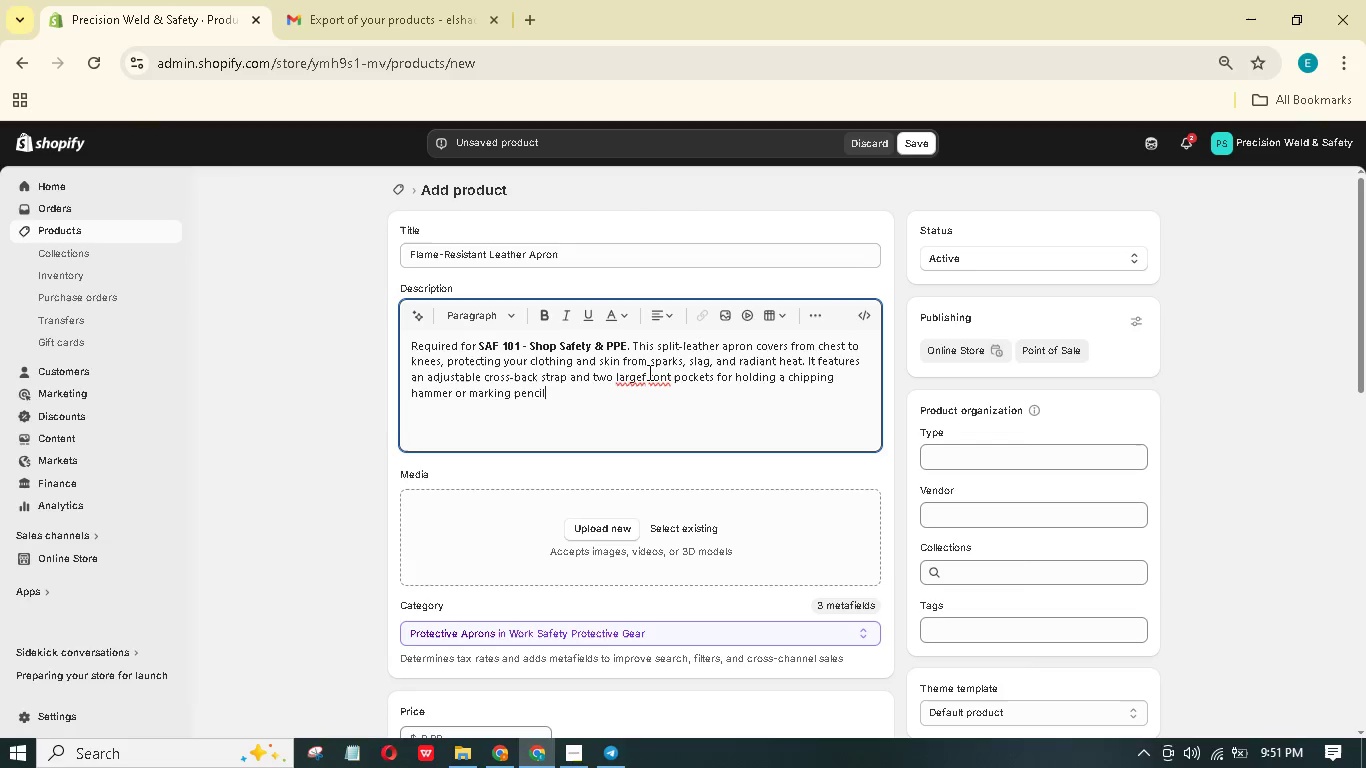 
type(. he lether is treated)
 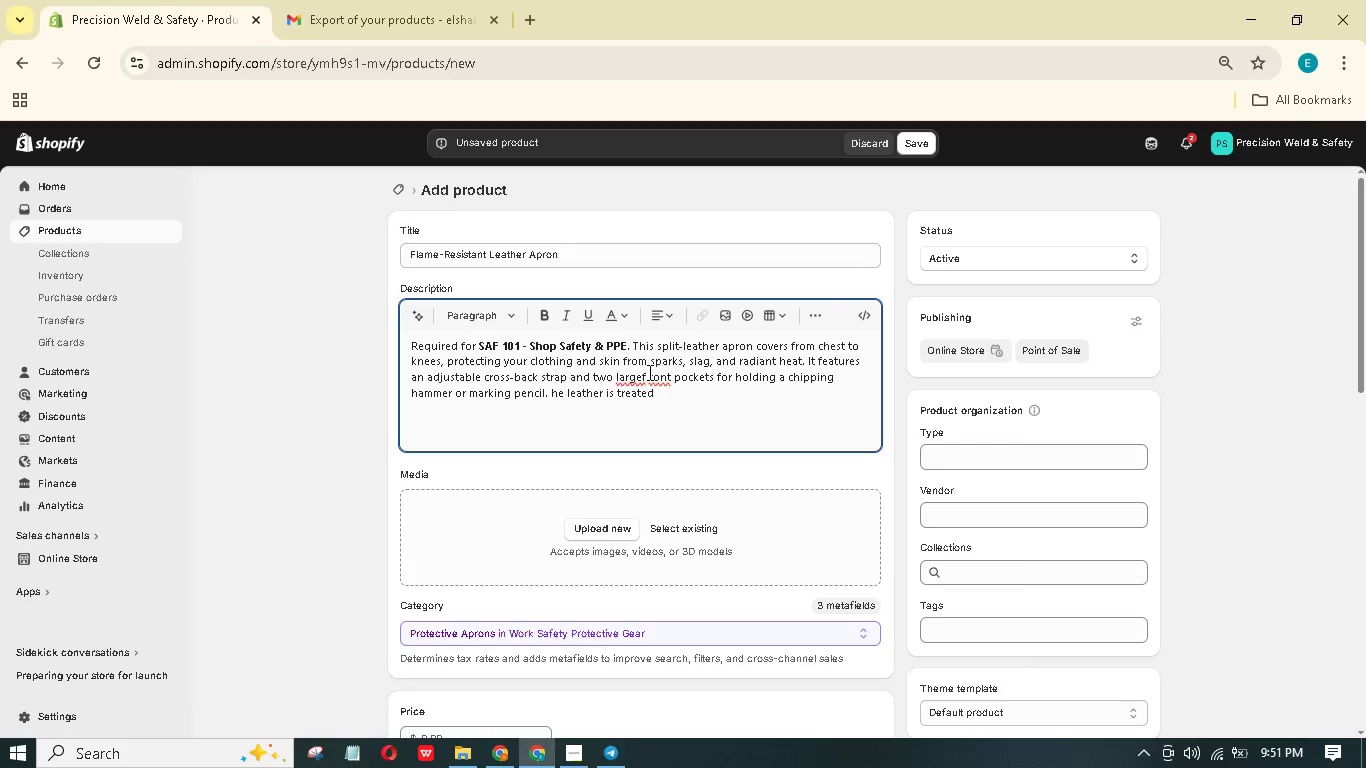 
type( to resist)
 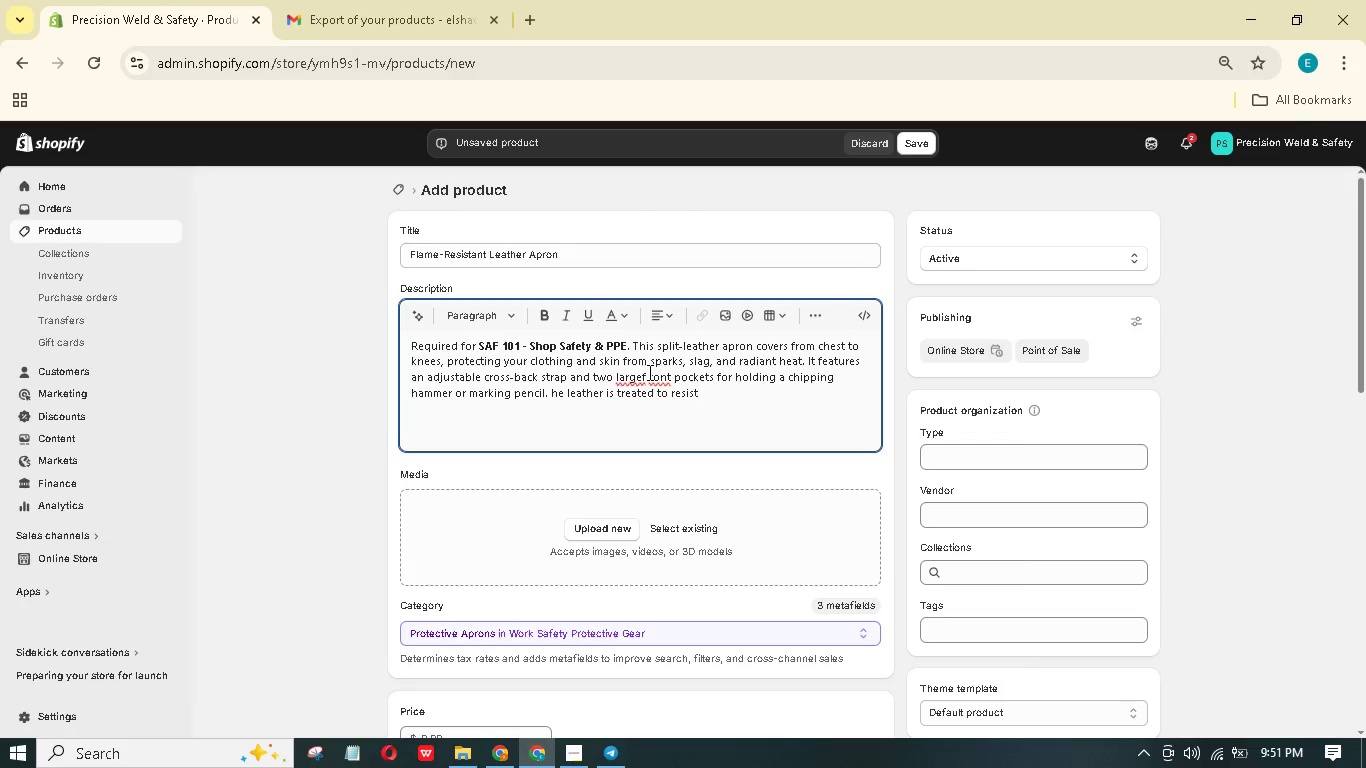 
type( light flme exposure. Students in Level 1 mut )
 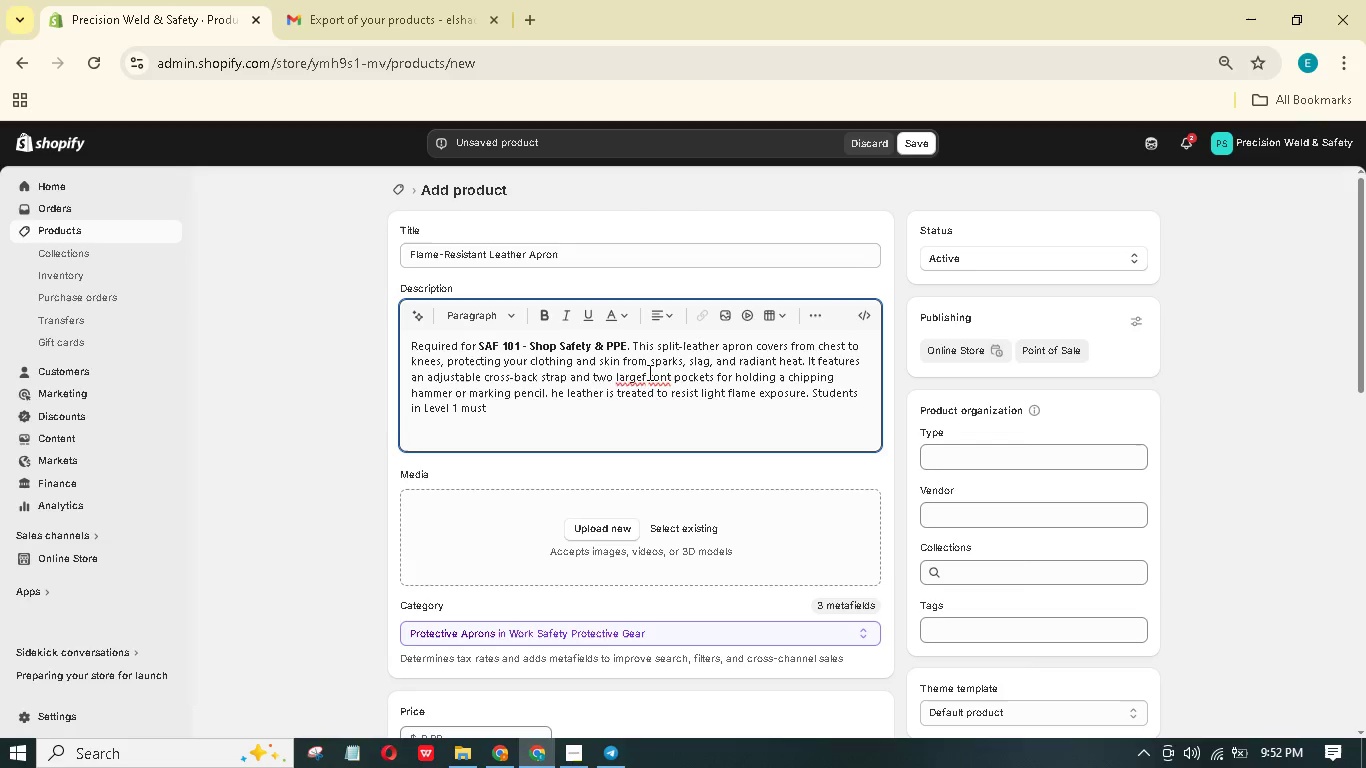 
hold_key(key=A, duration=0.31)
 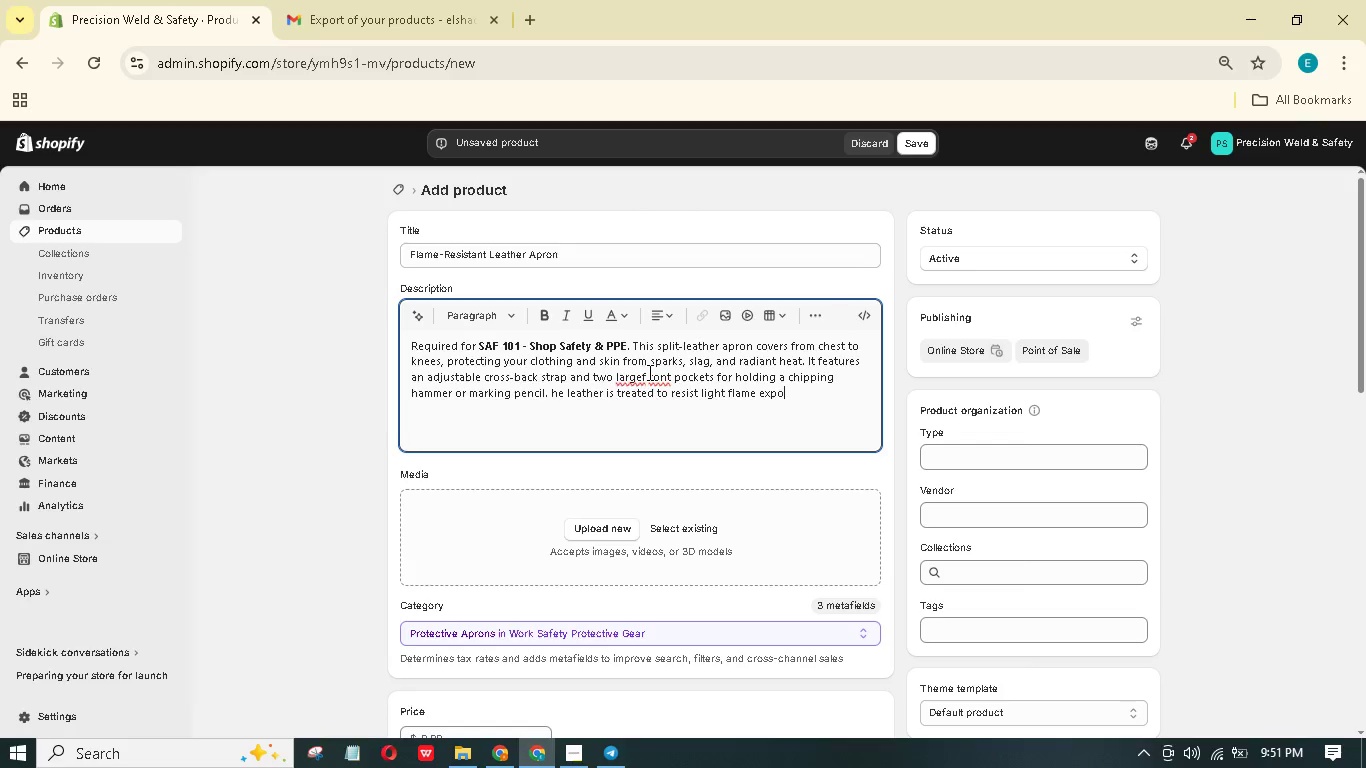 
wait(6.3)
 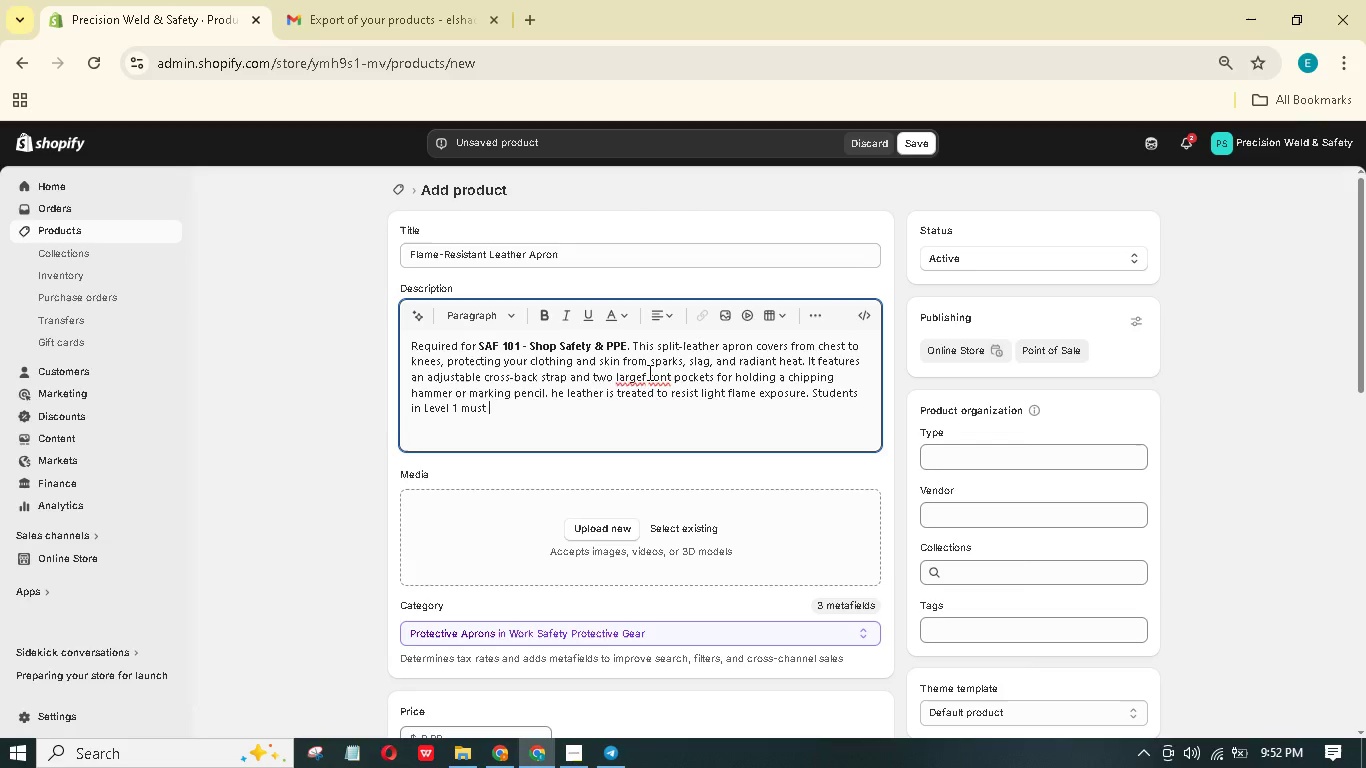 
type(wear this )
 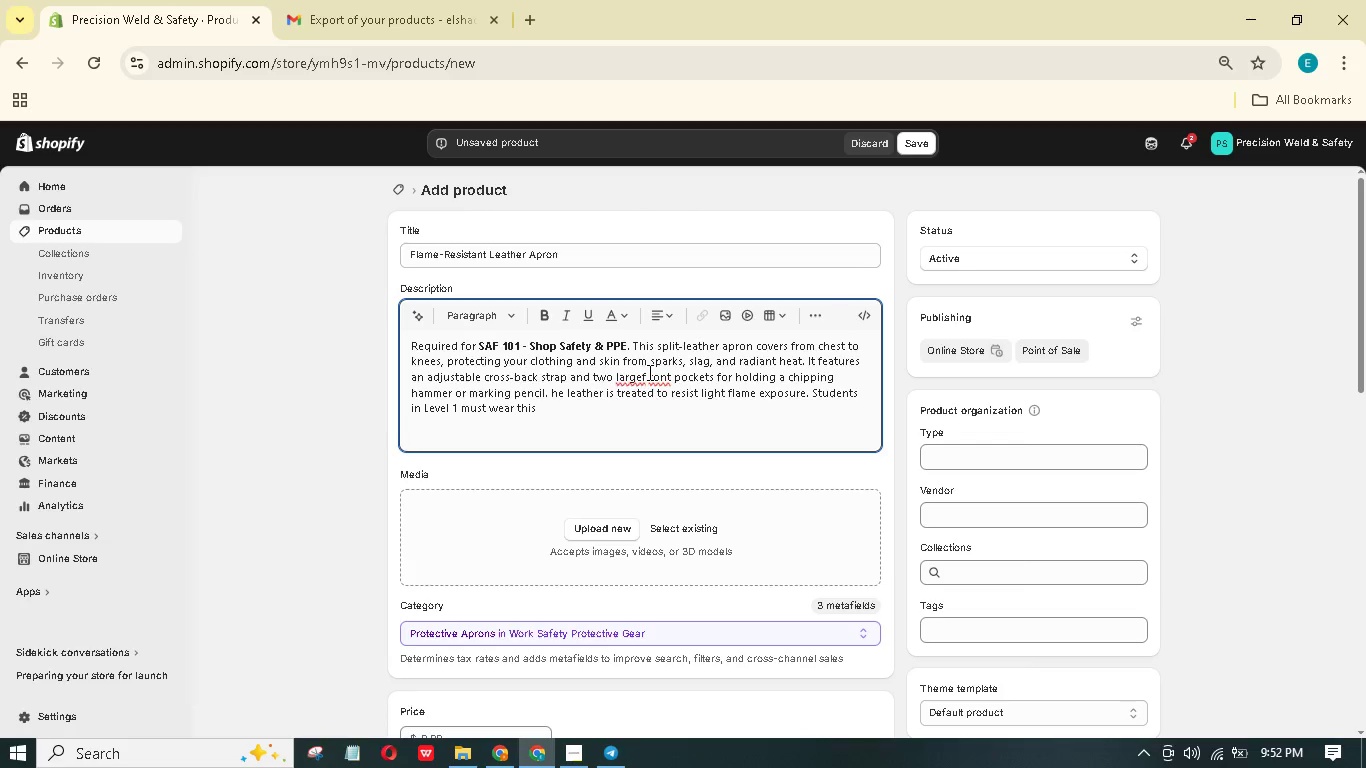 
type(during shop session - it's tim)
key(Backspace)
key(Backspace)
type(he first line of defense against burns.)
 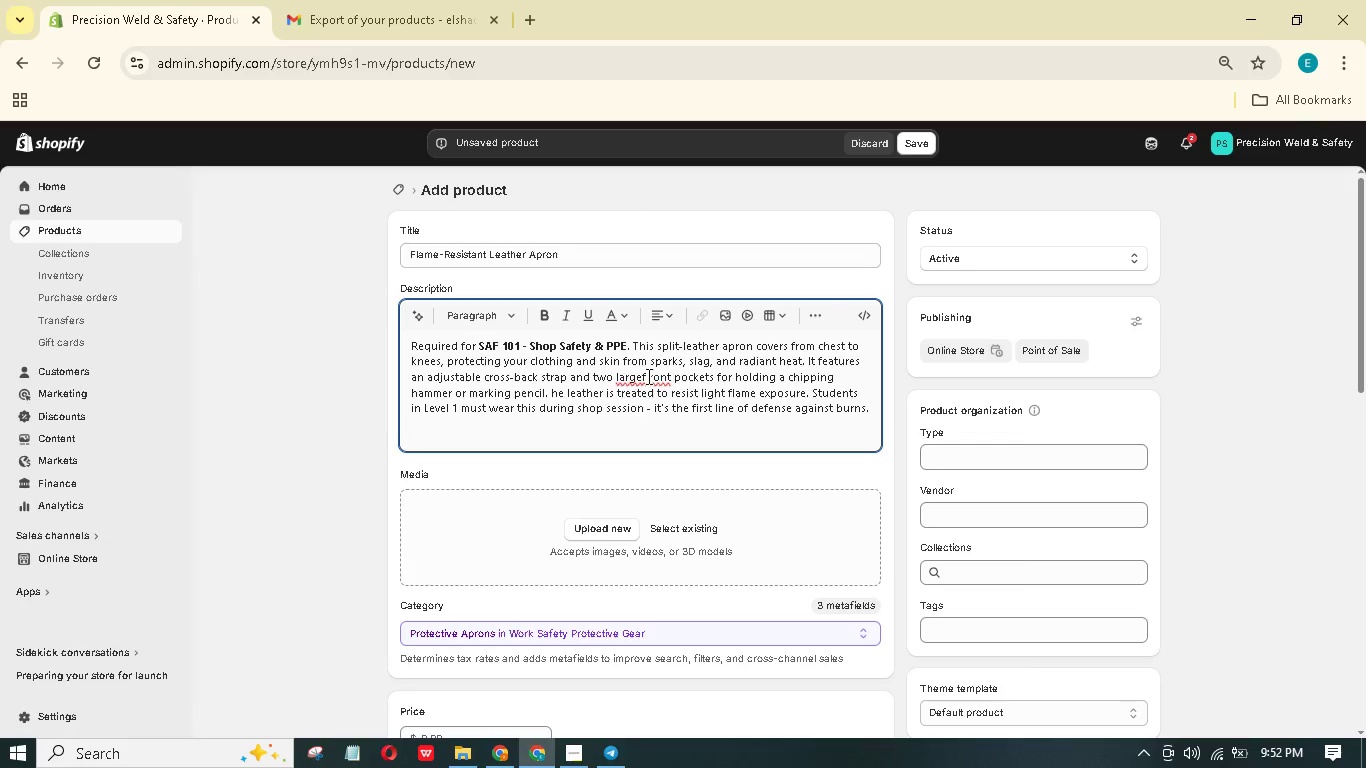 
left_click([644, 375])
 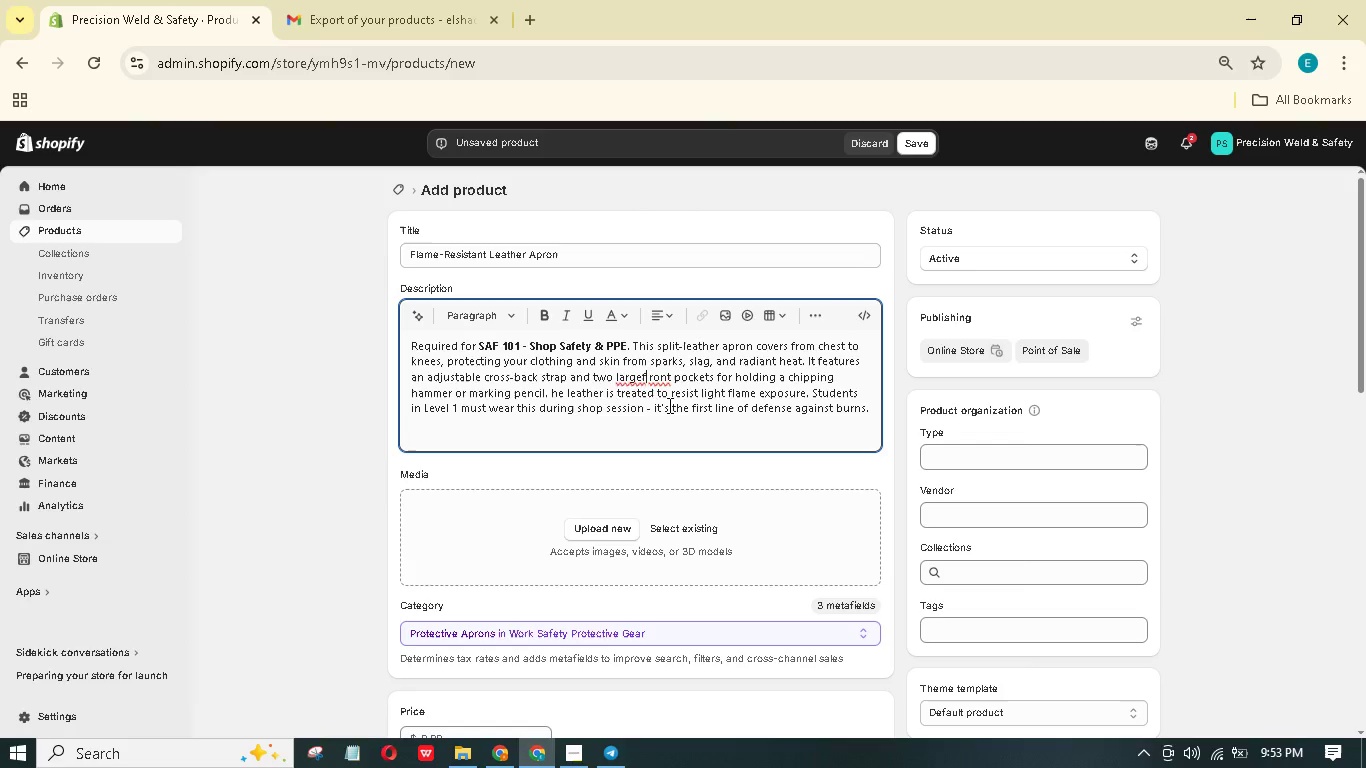 
key(ArrowRight)
 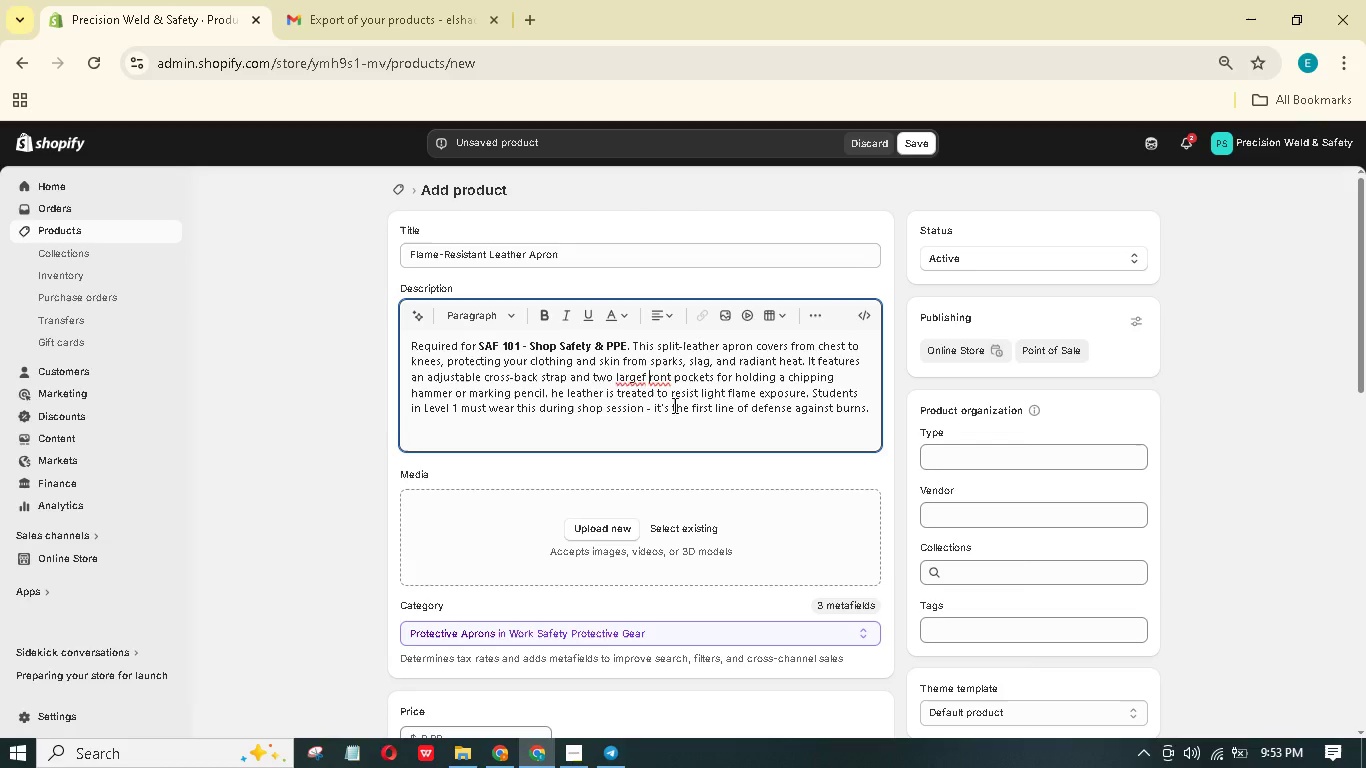 
key(Backspace)
 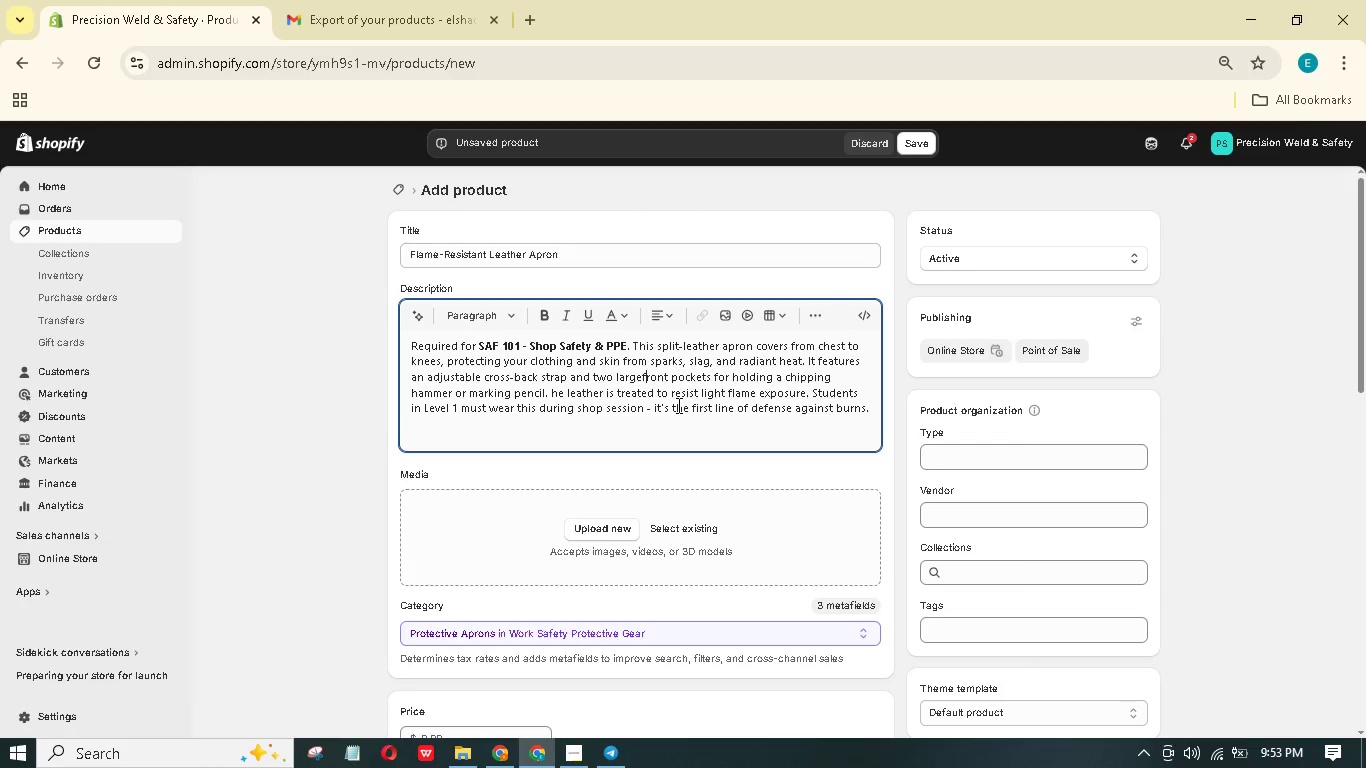 
key(ArrowLeft)
 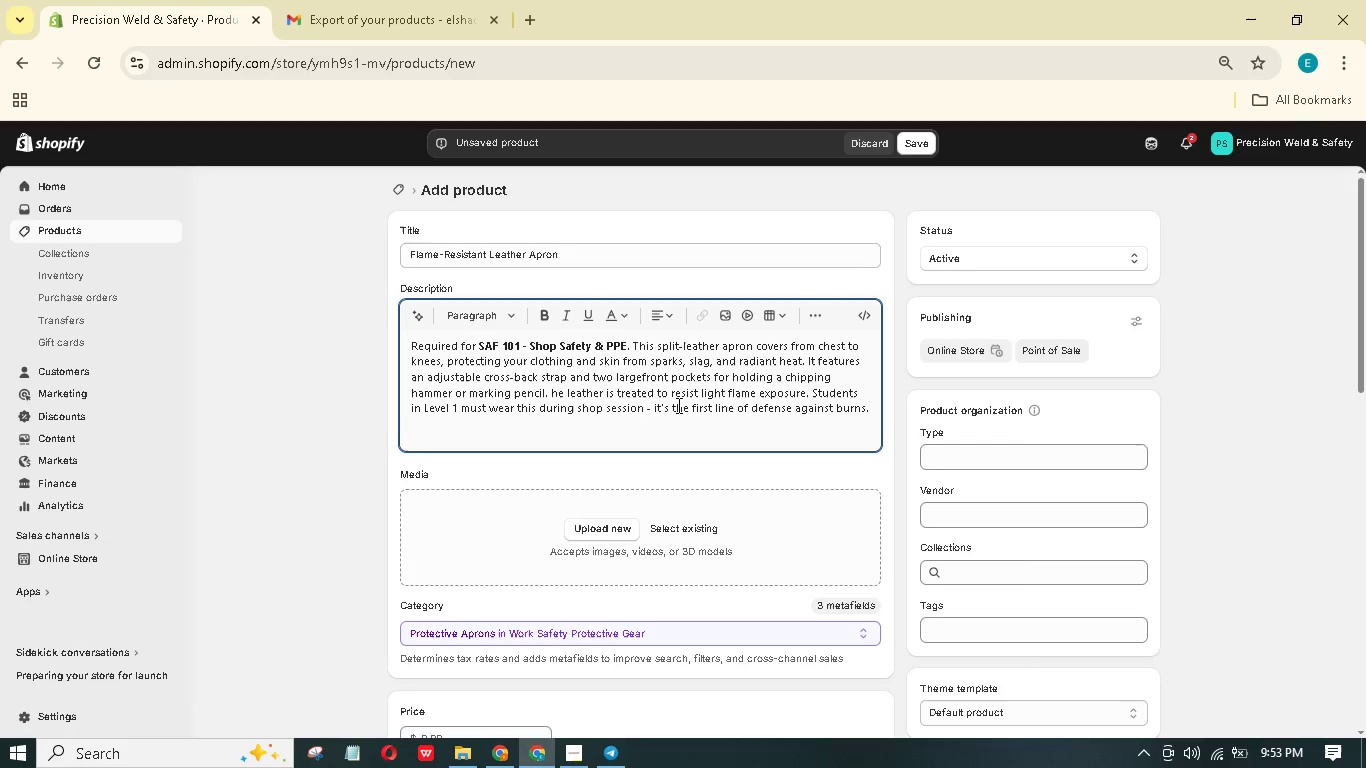 
key(Space)
 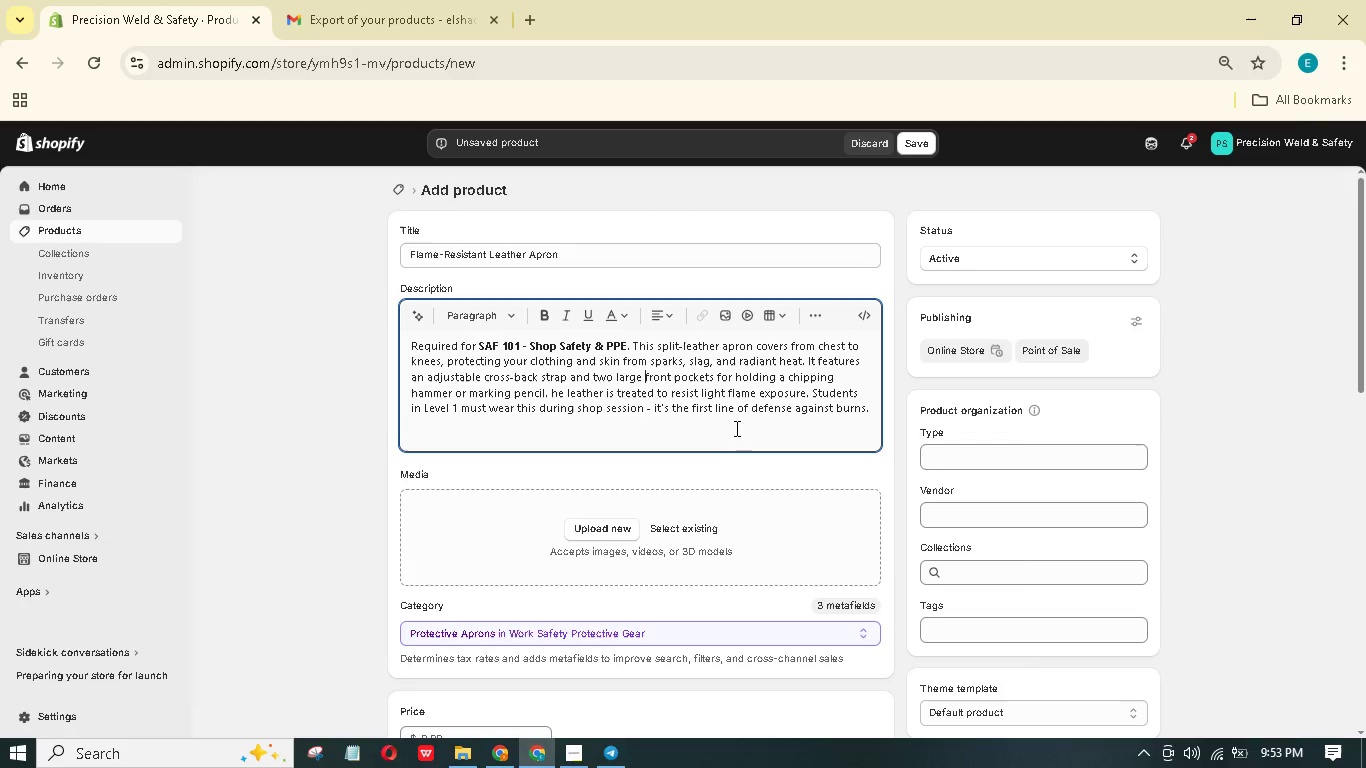 
left_click([728, 432])
 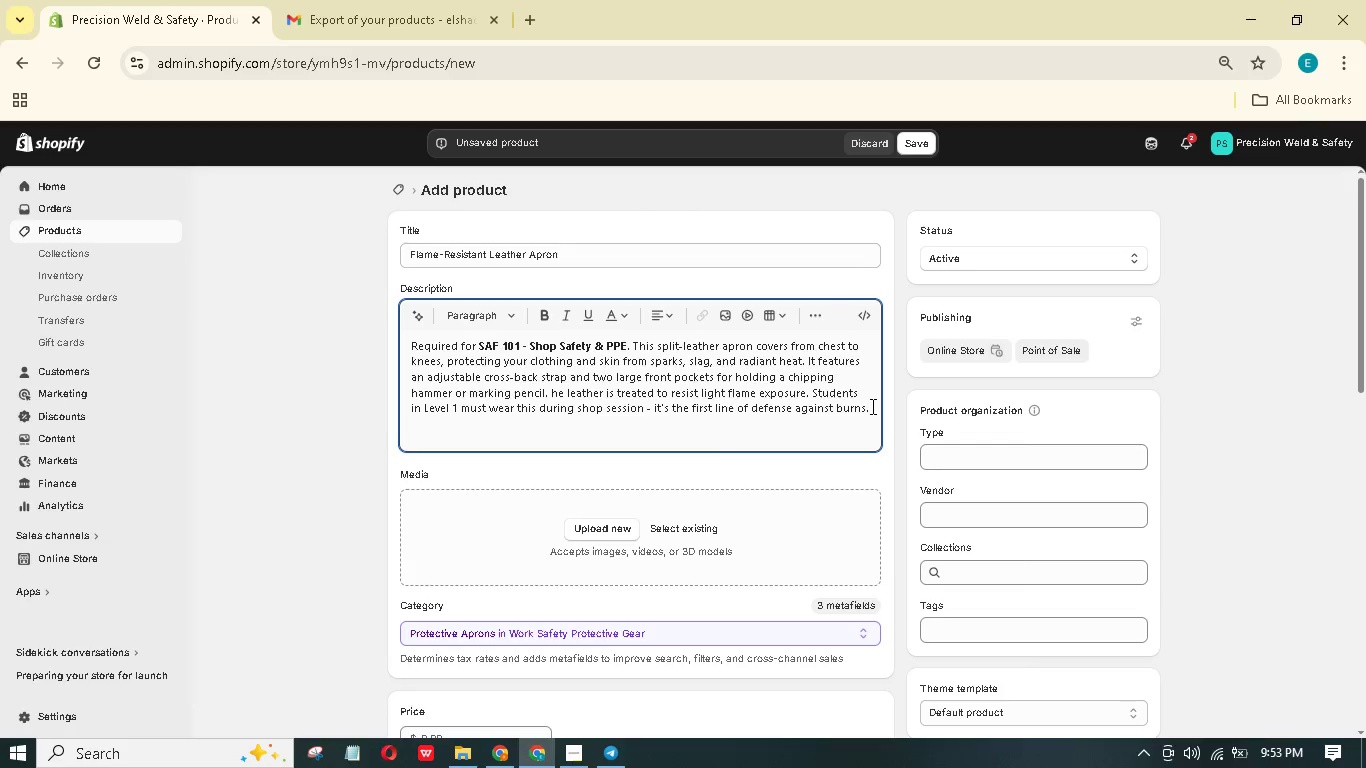 
key(Enter)
 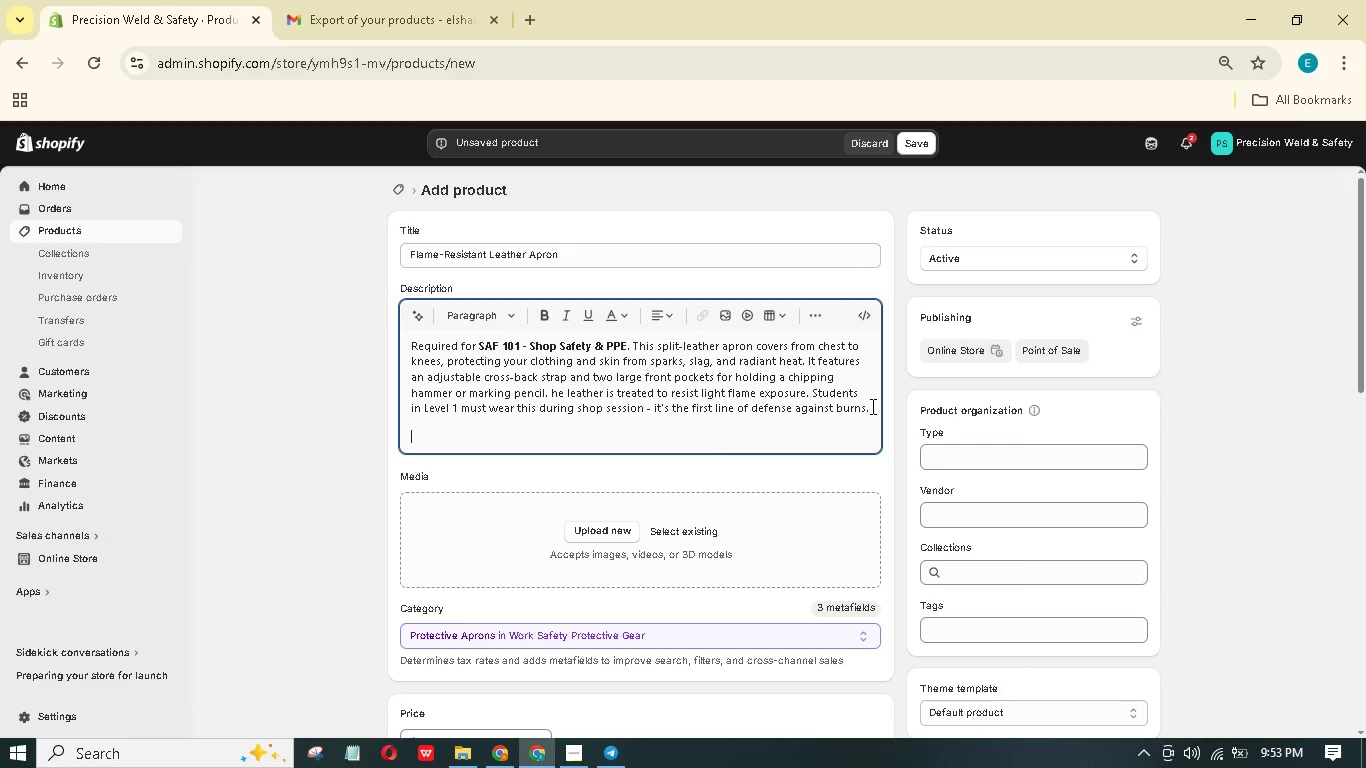 
type(Why you need it:)
 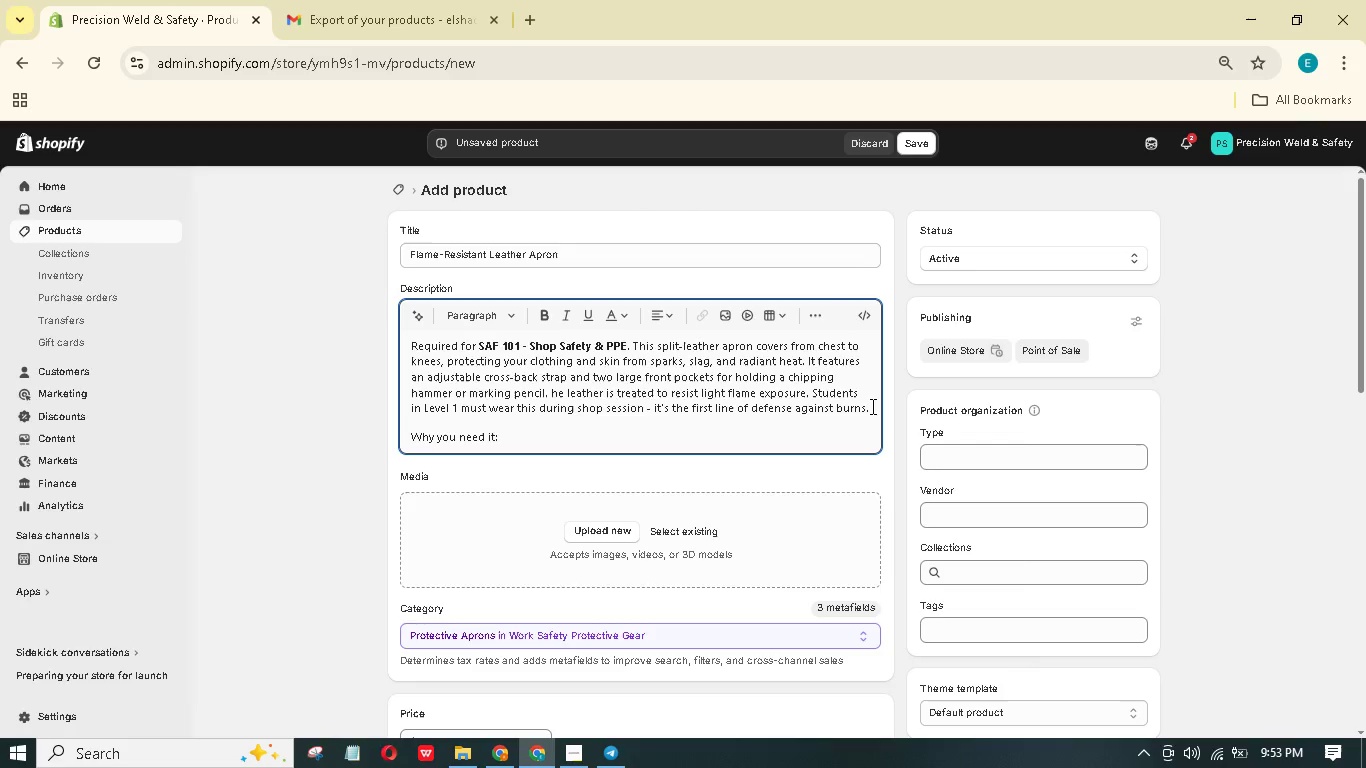 
key(ArrowLeft)
 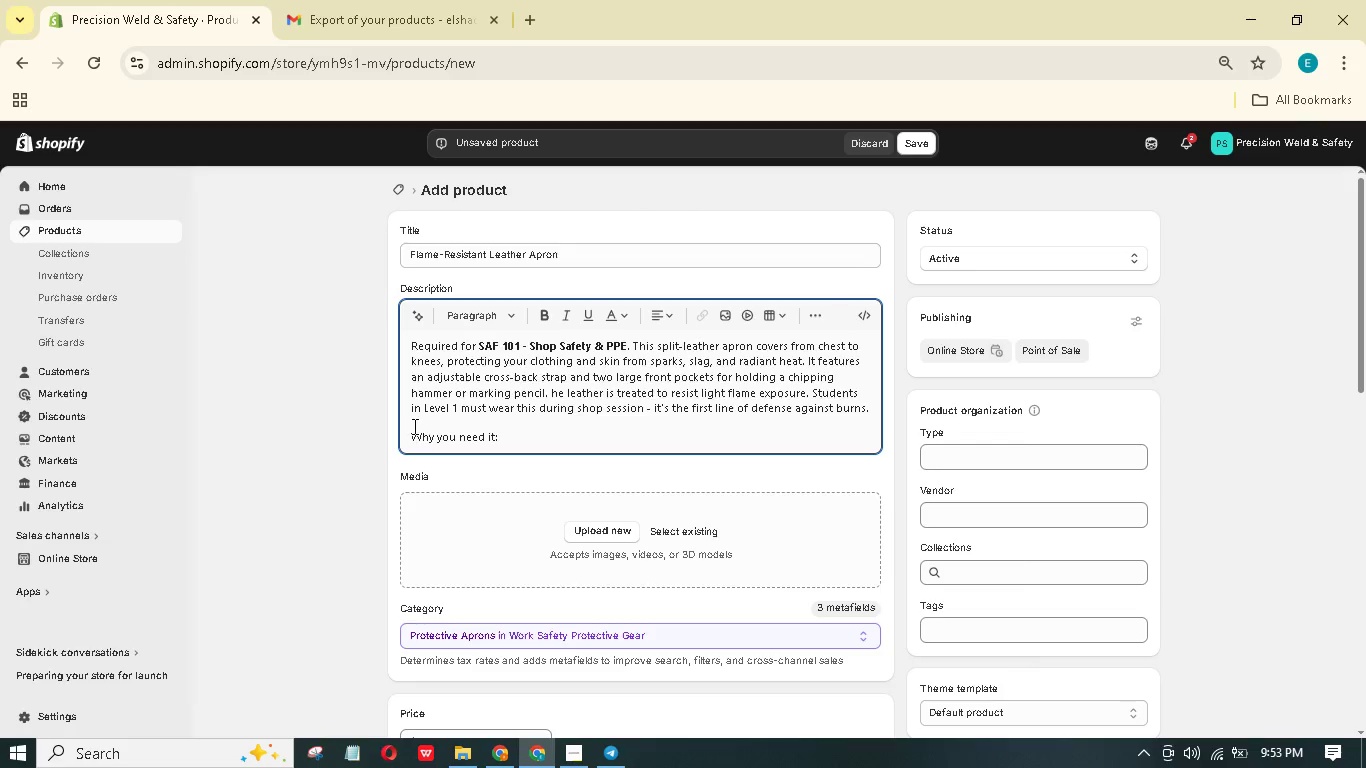 
left_click_drag(start_coordinate=[410, 429], to_coordinate=[493, 443])
 